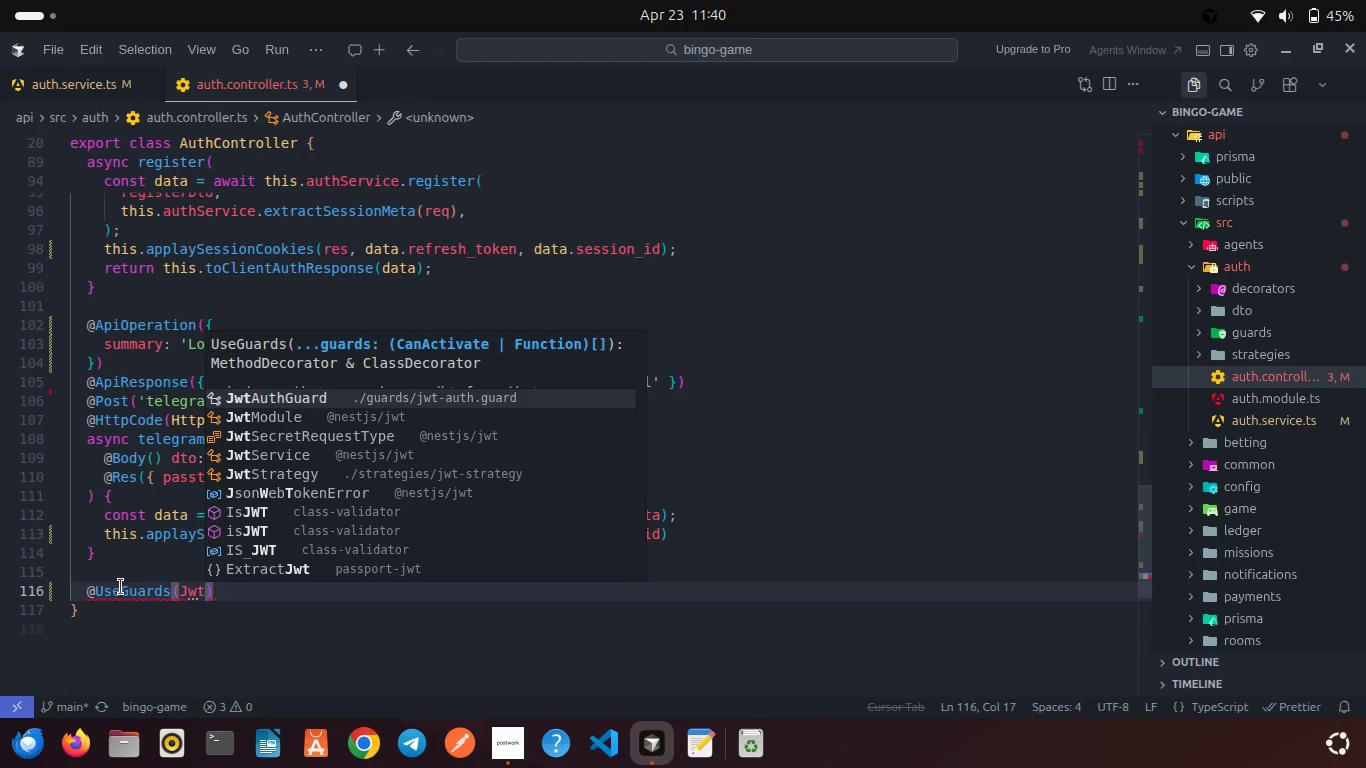 
key(Enter)
 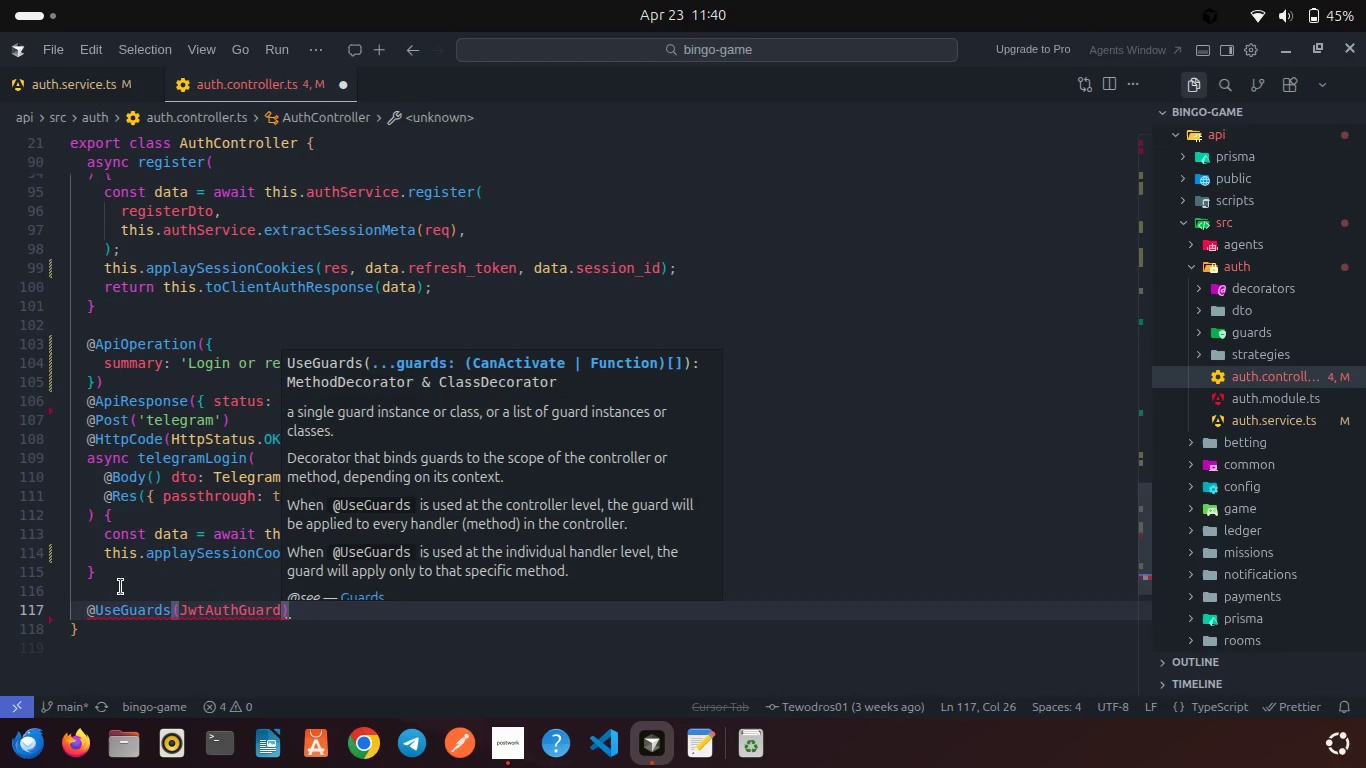 
key(ArrowRight)
 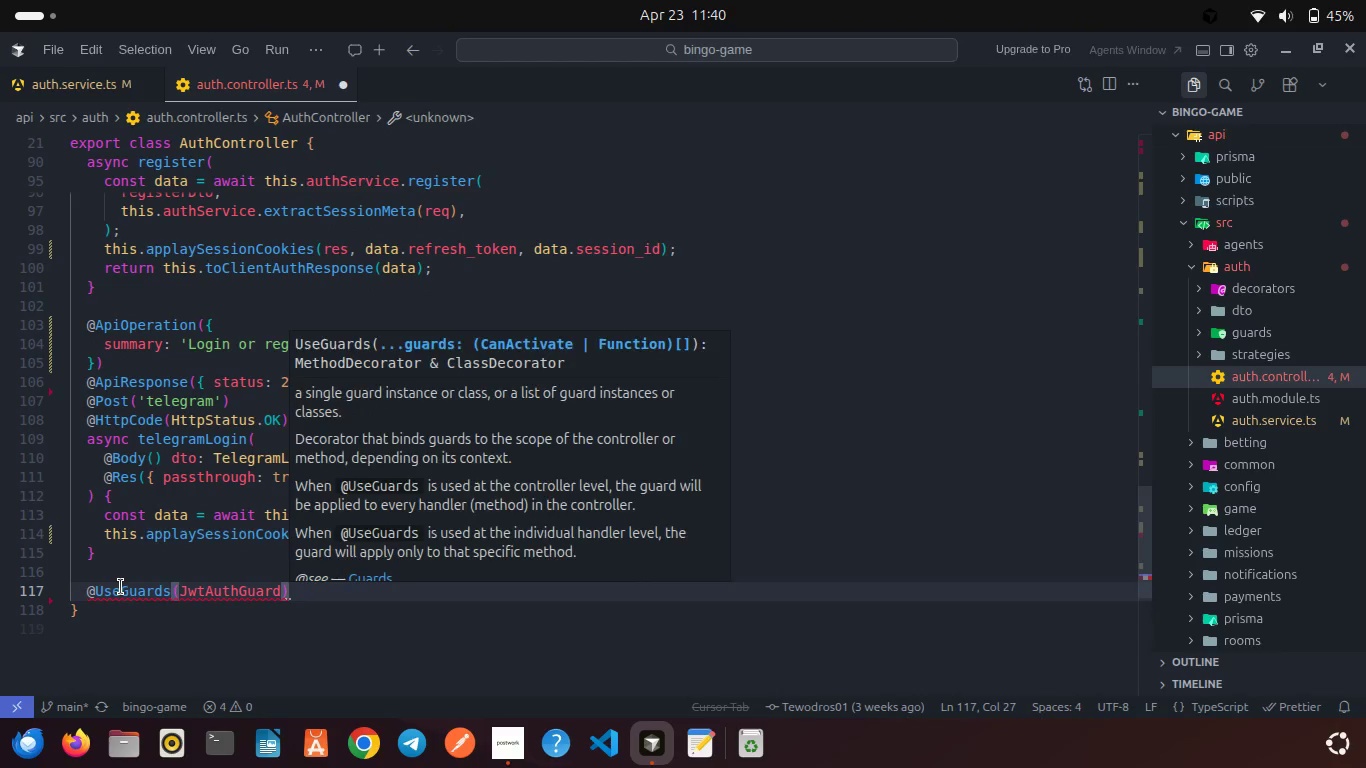 
key(Enter)
 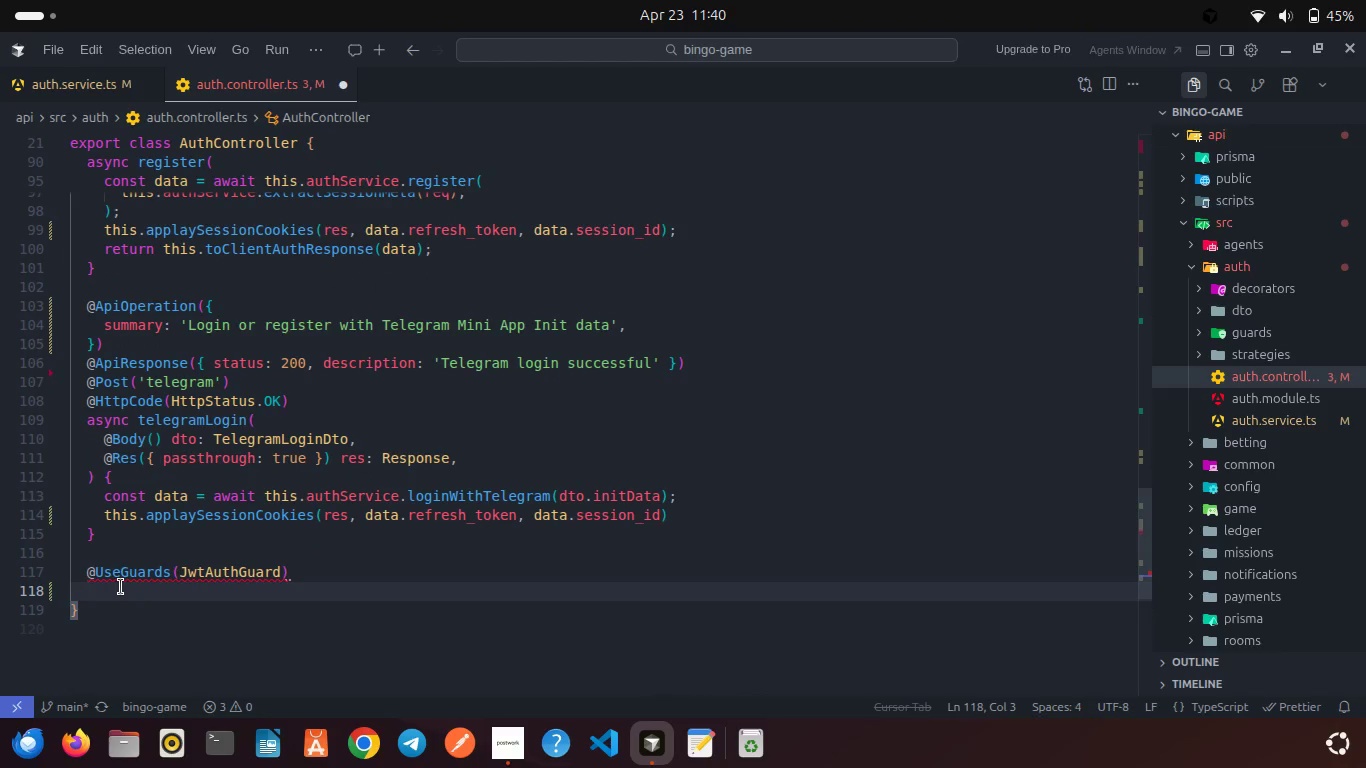 
type(@ApiBa)
 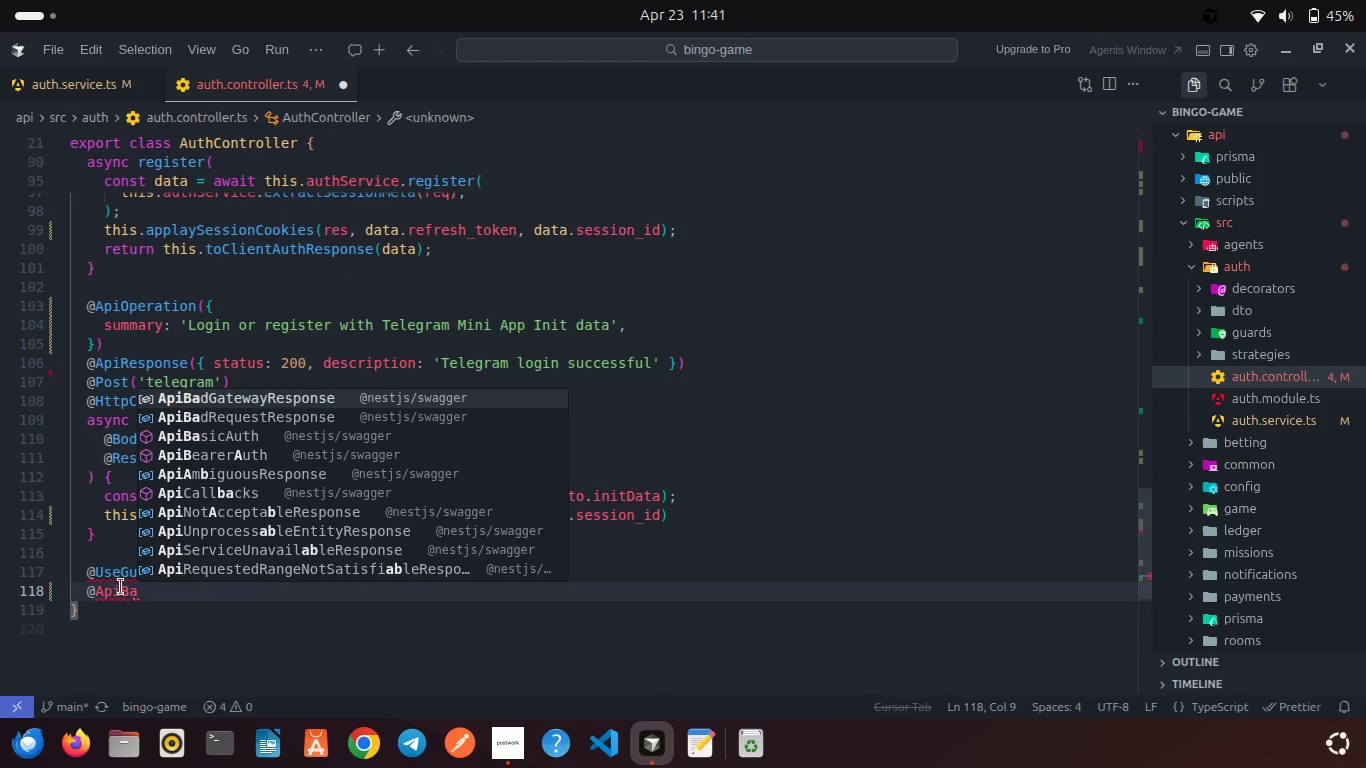 
key(ArrowDown)
 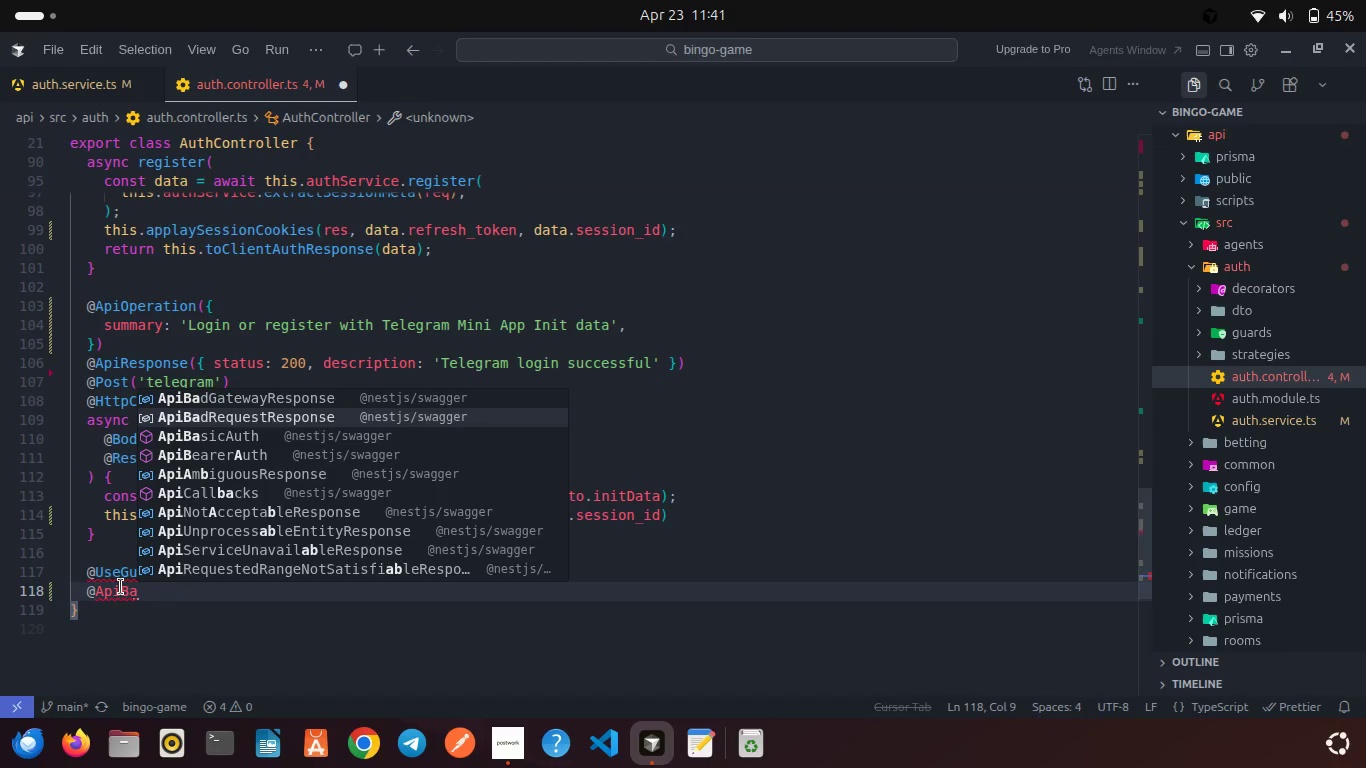 
key(ArrowDown)
 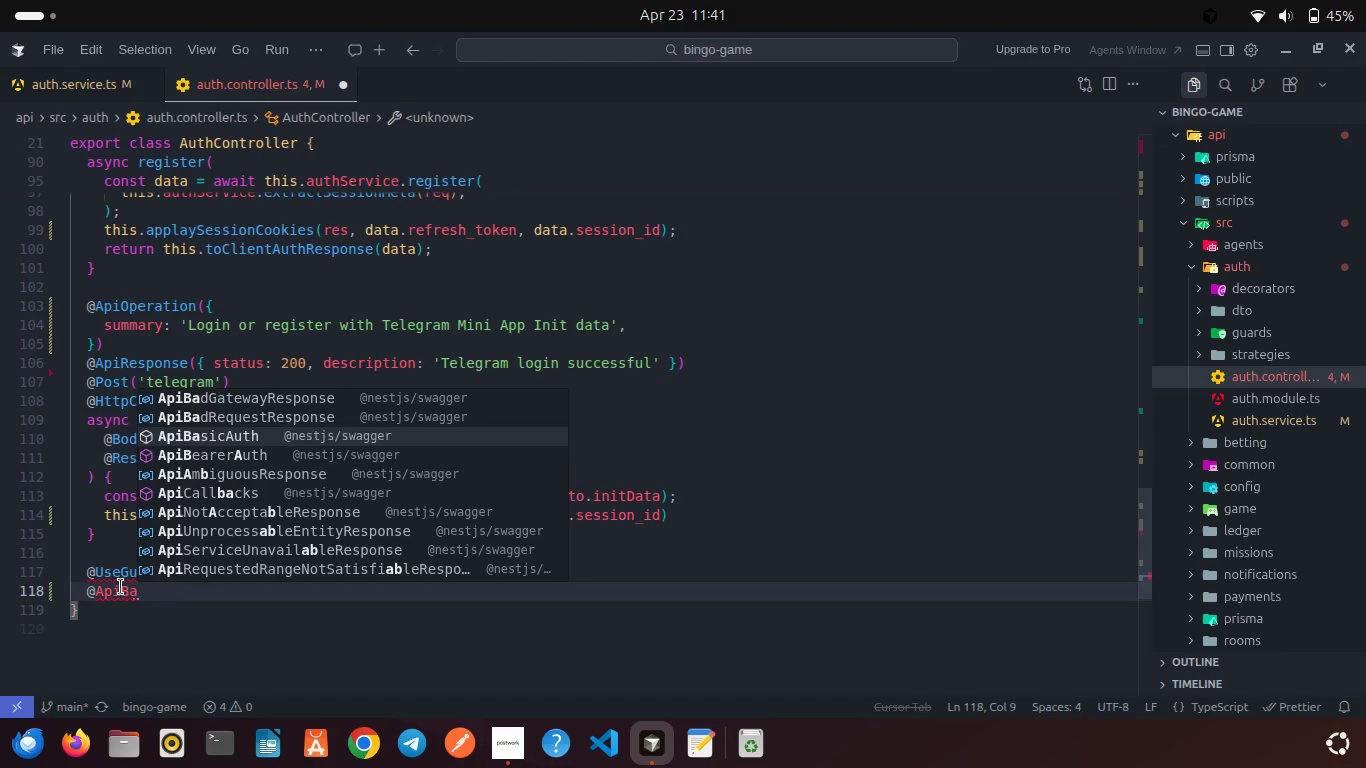 
key(ArrowDown)
 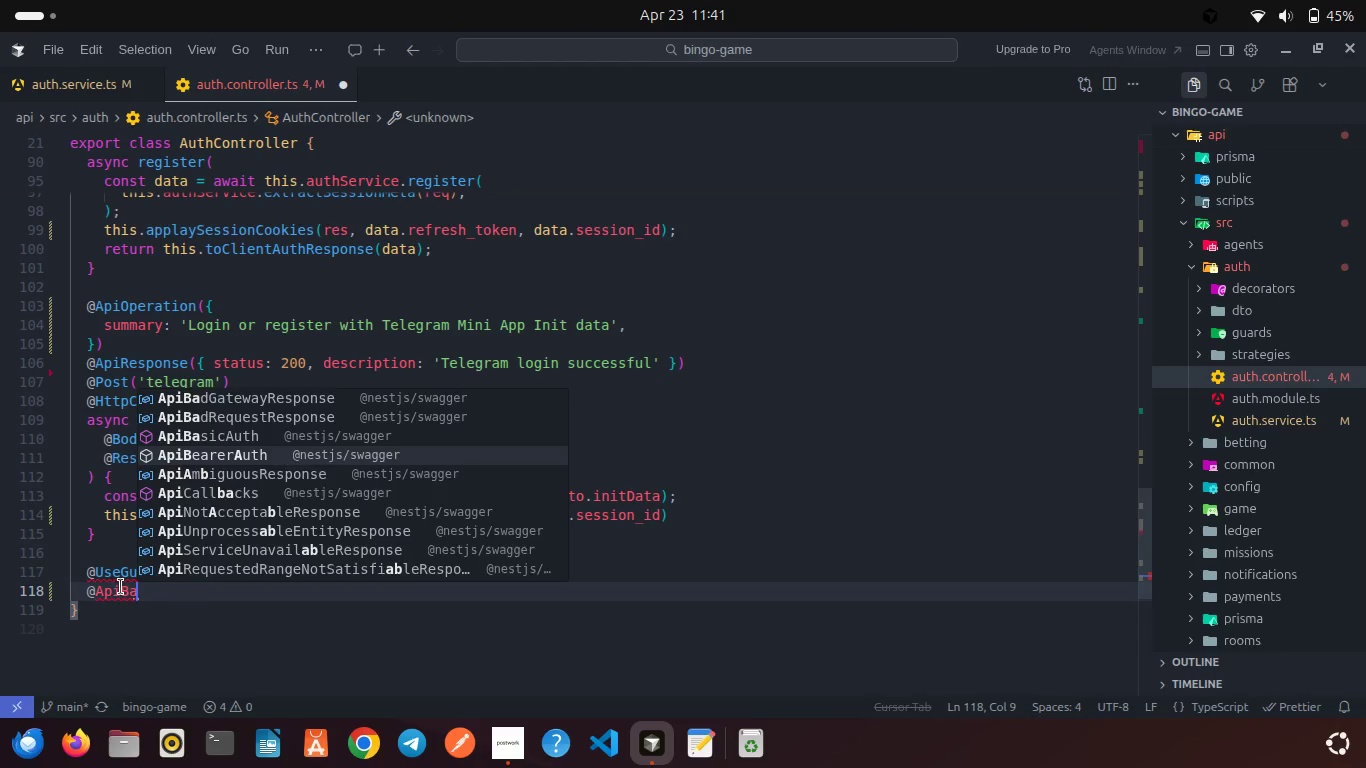 
key(Enter)
 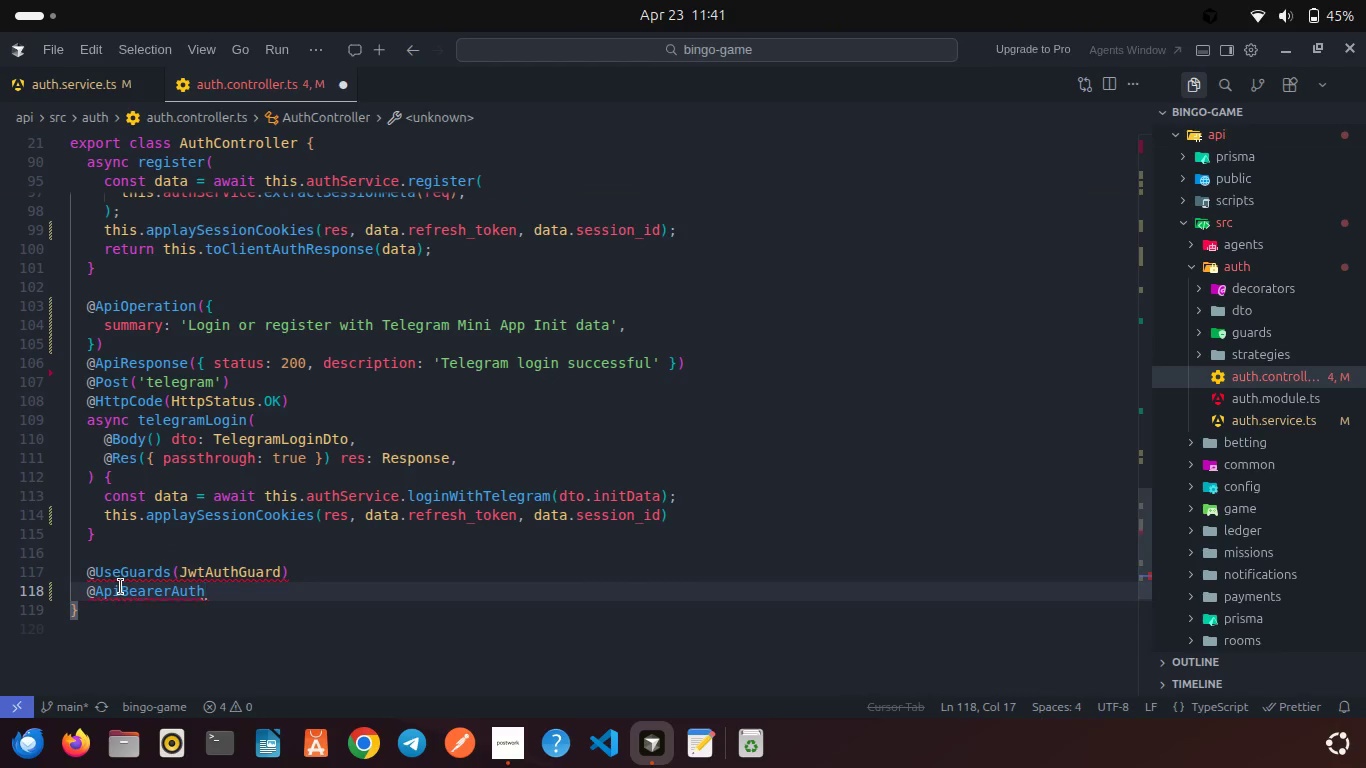 
type(())
 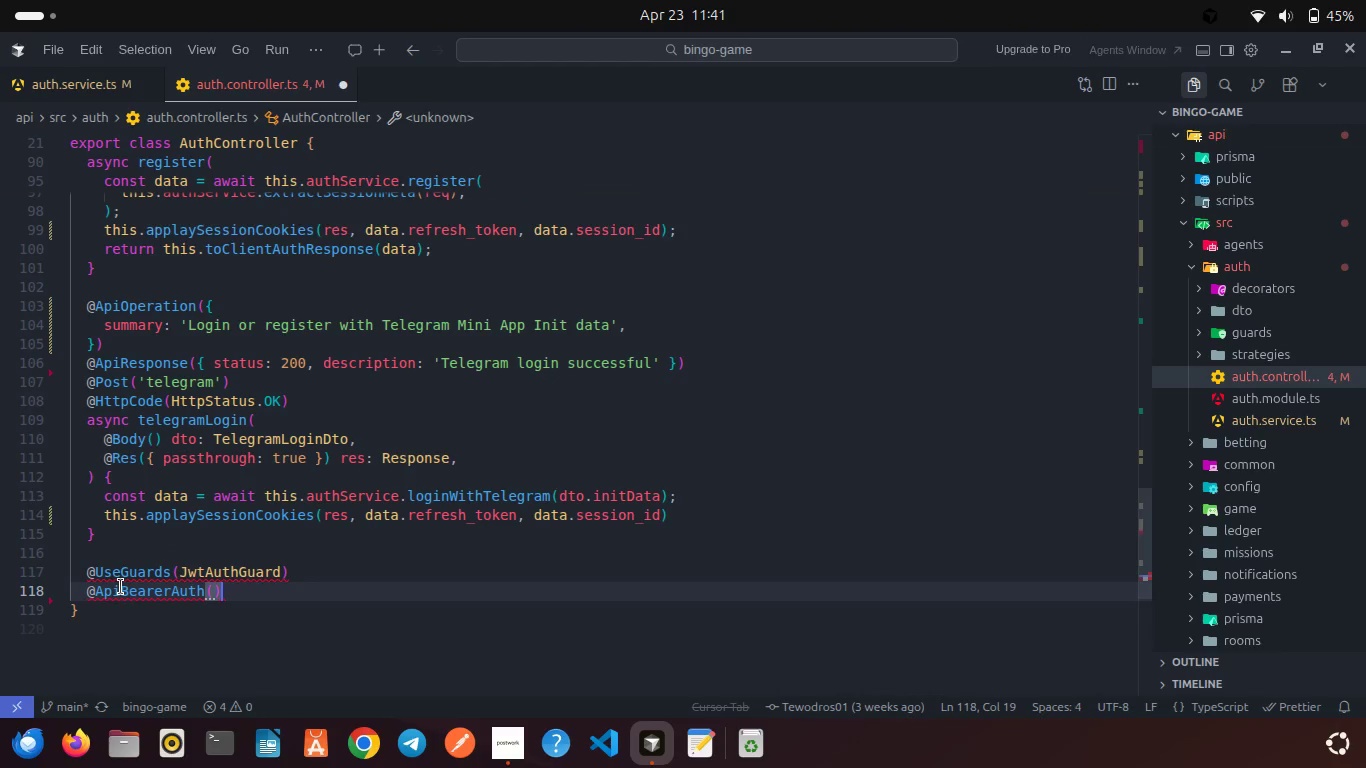 
key(Enter)
 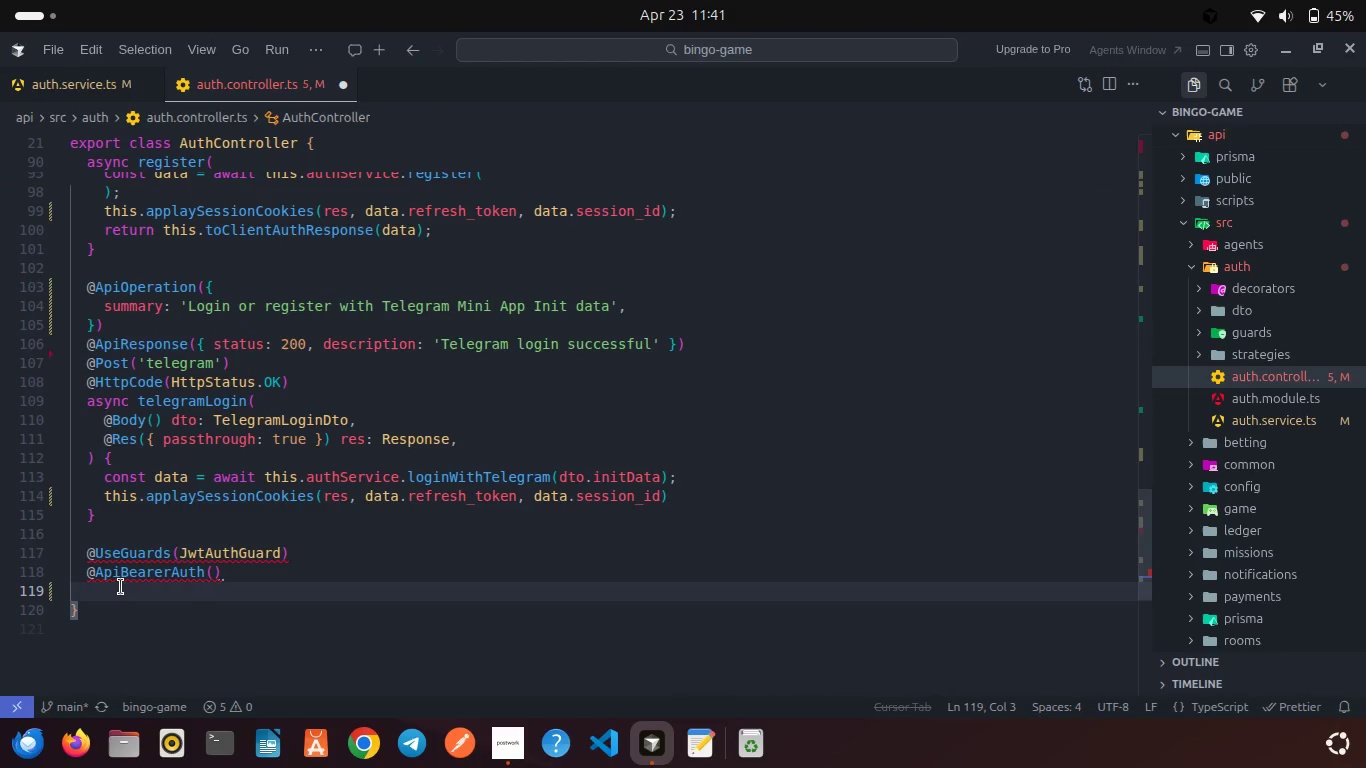 
type(@ApiOp)
 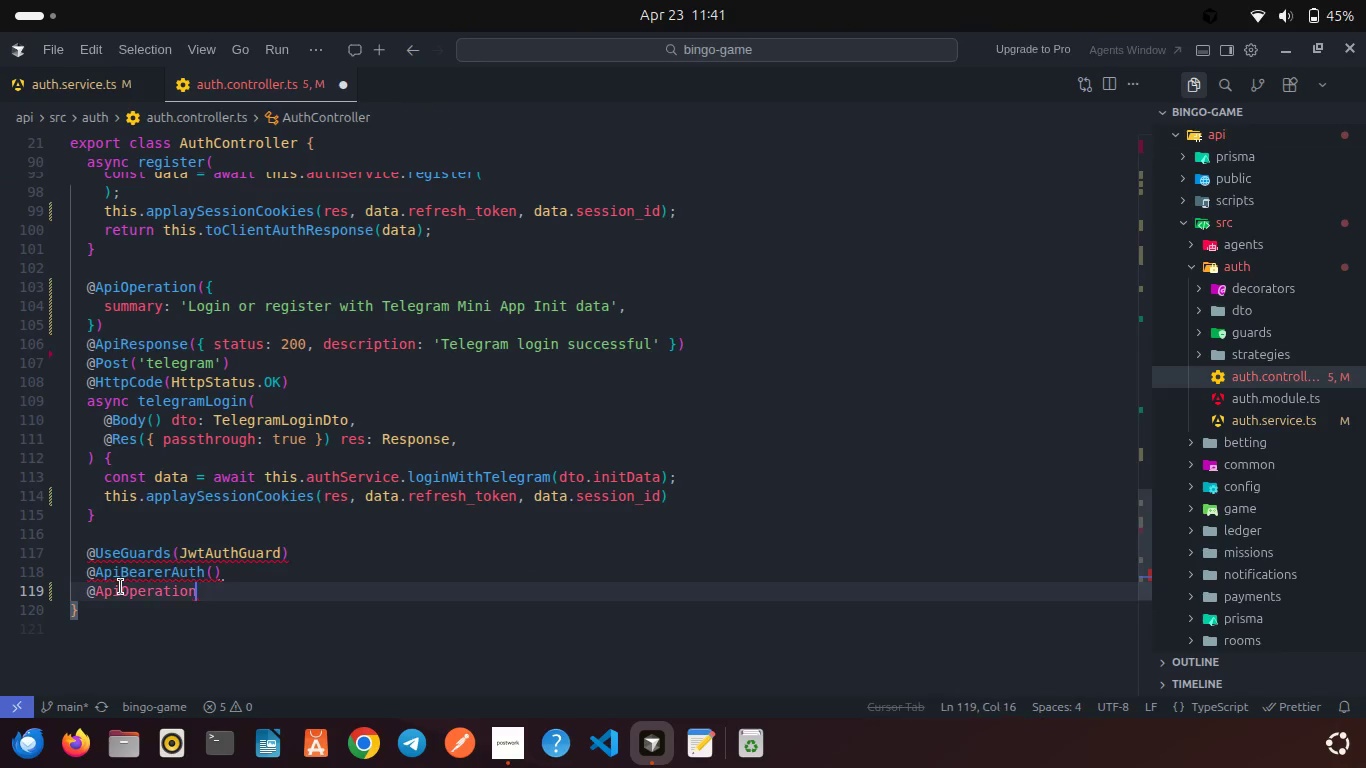 
 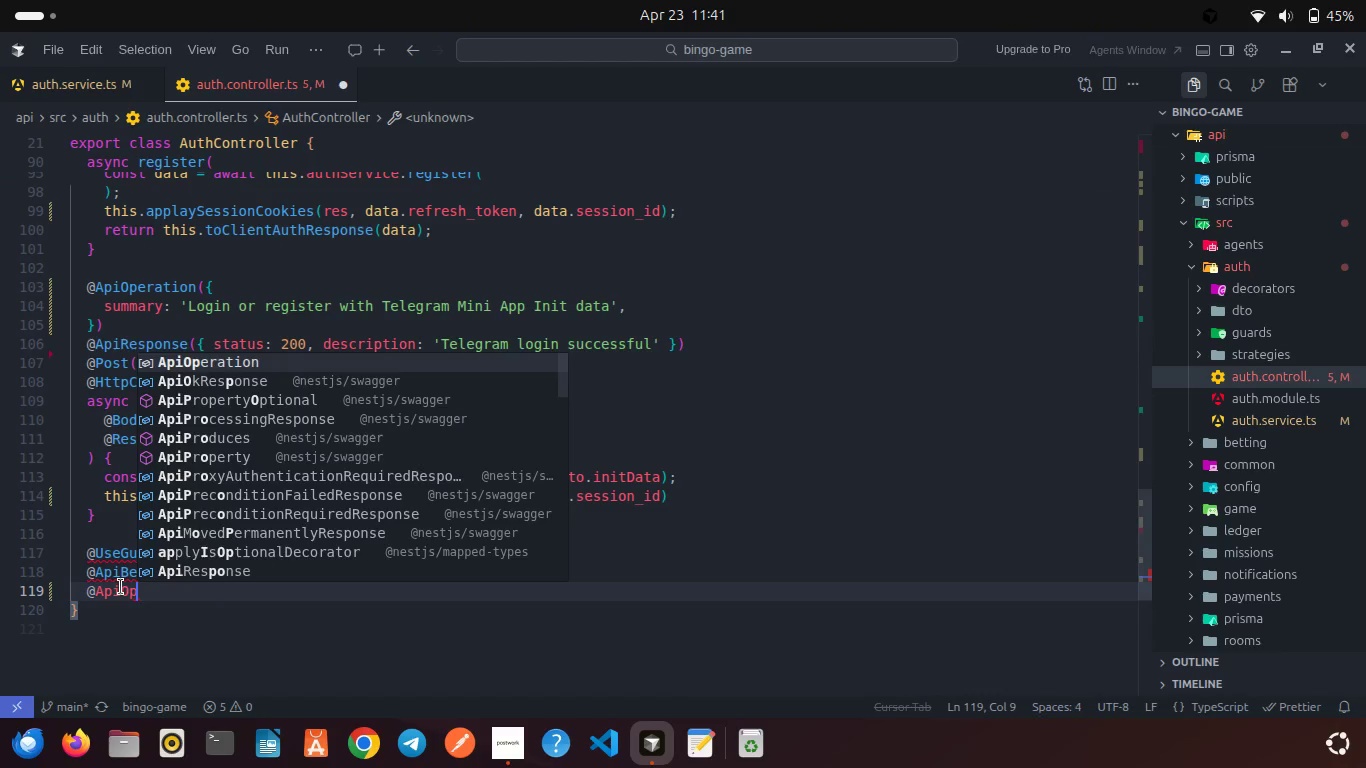 
key(Enter)
 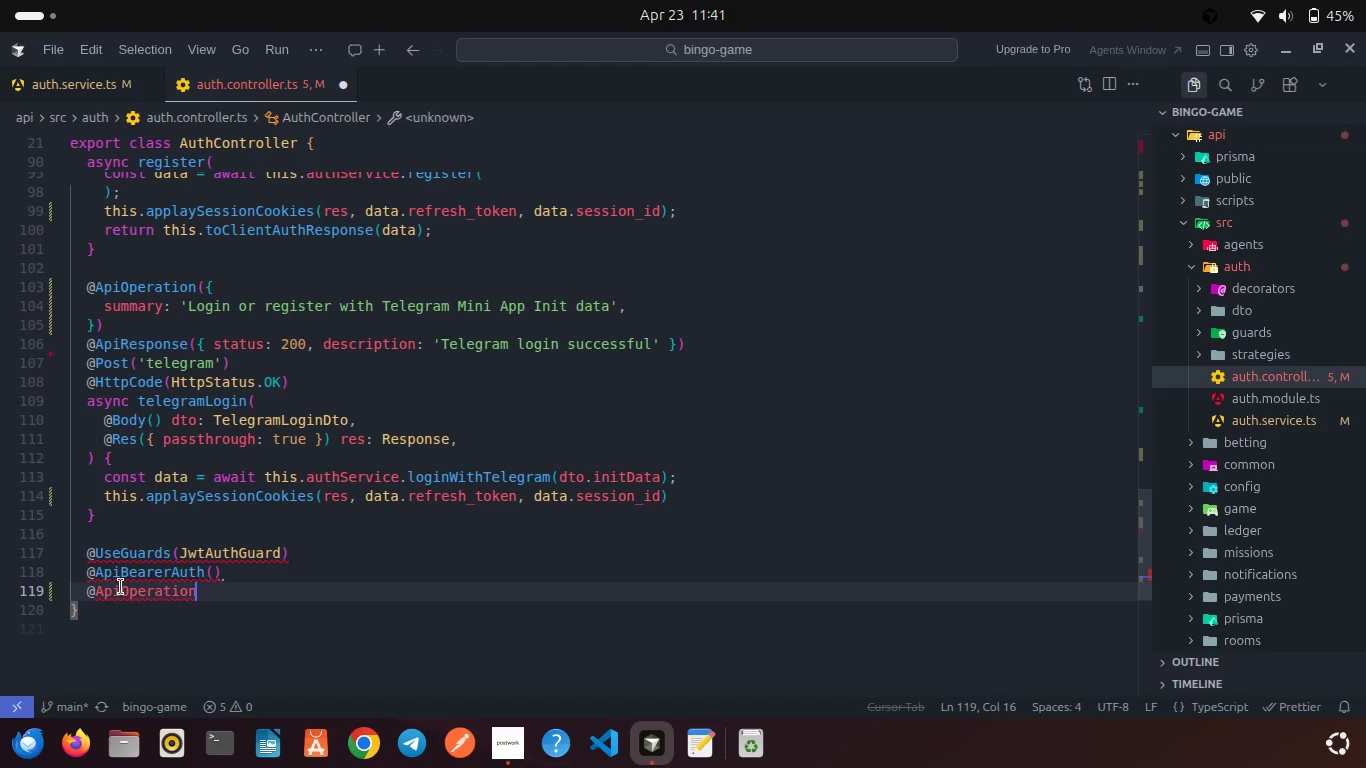 
type(({ statu)
 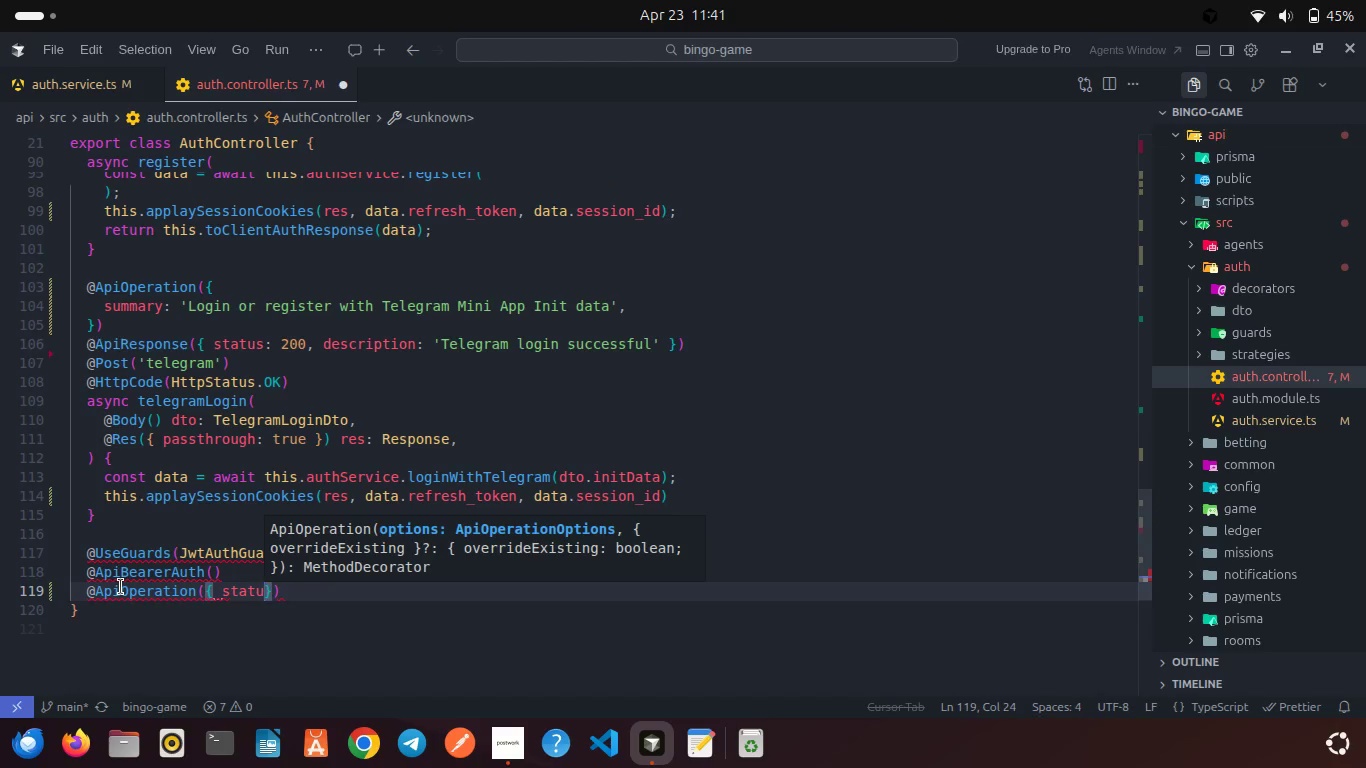 
type(: 200 , ')
key(Backspace)
type(desc)
 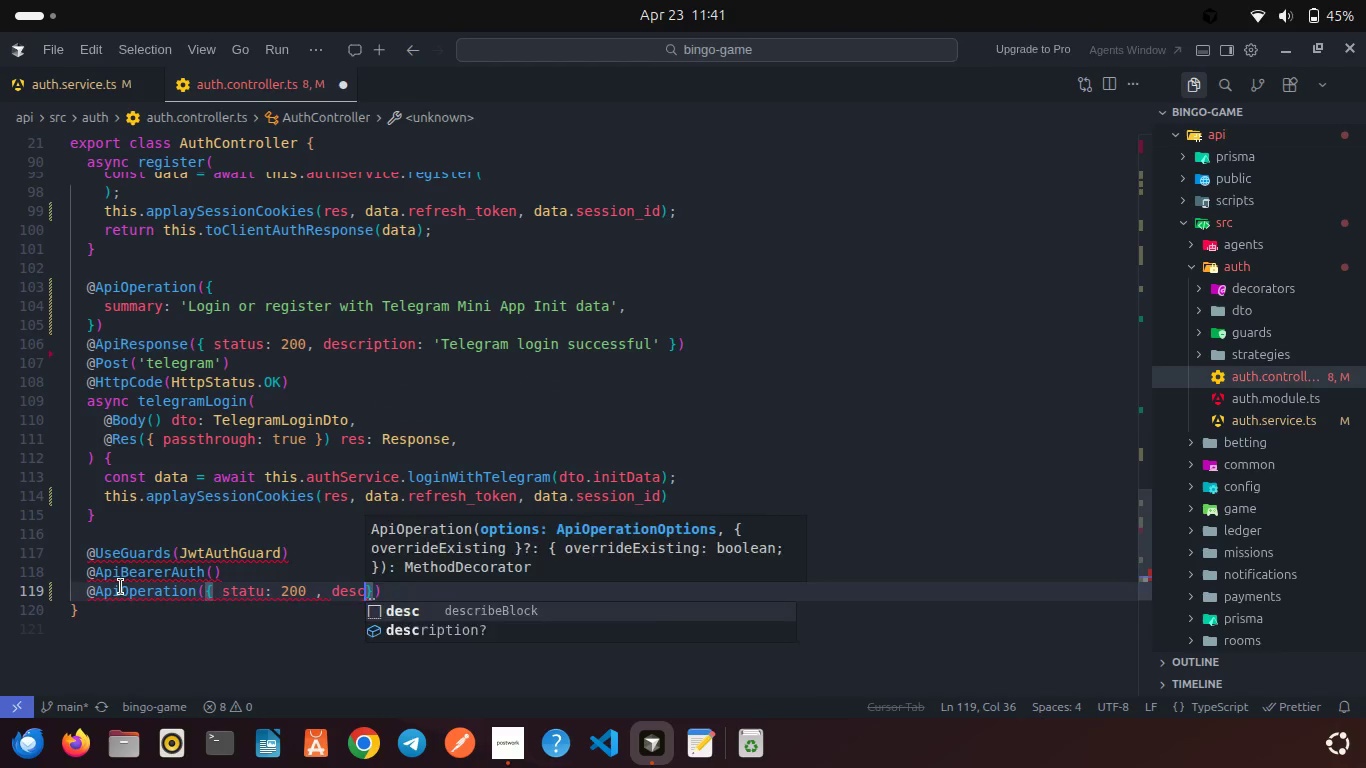 
key(Enter)
 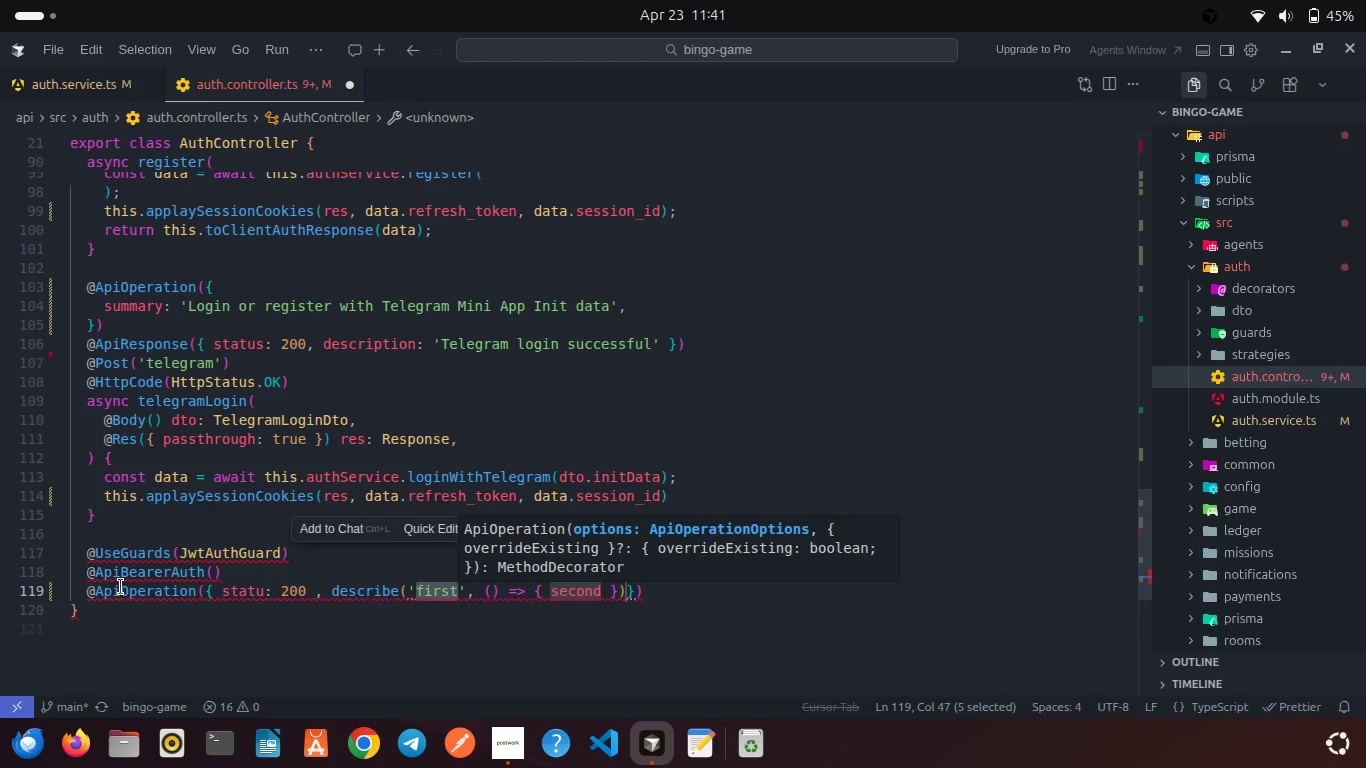 
key(Control+Z)
 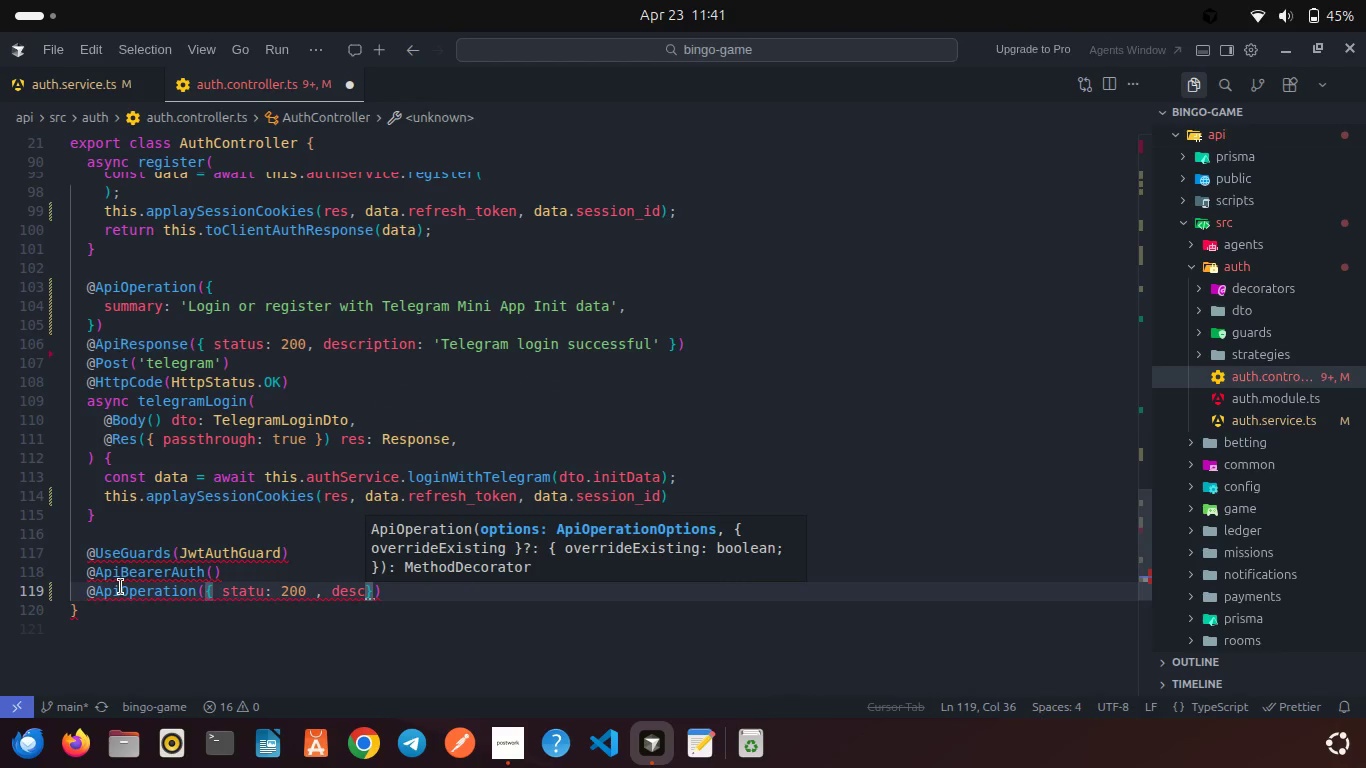 
type(ri)
 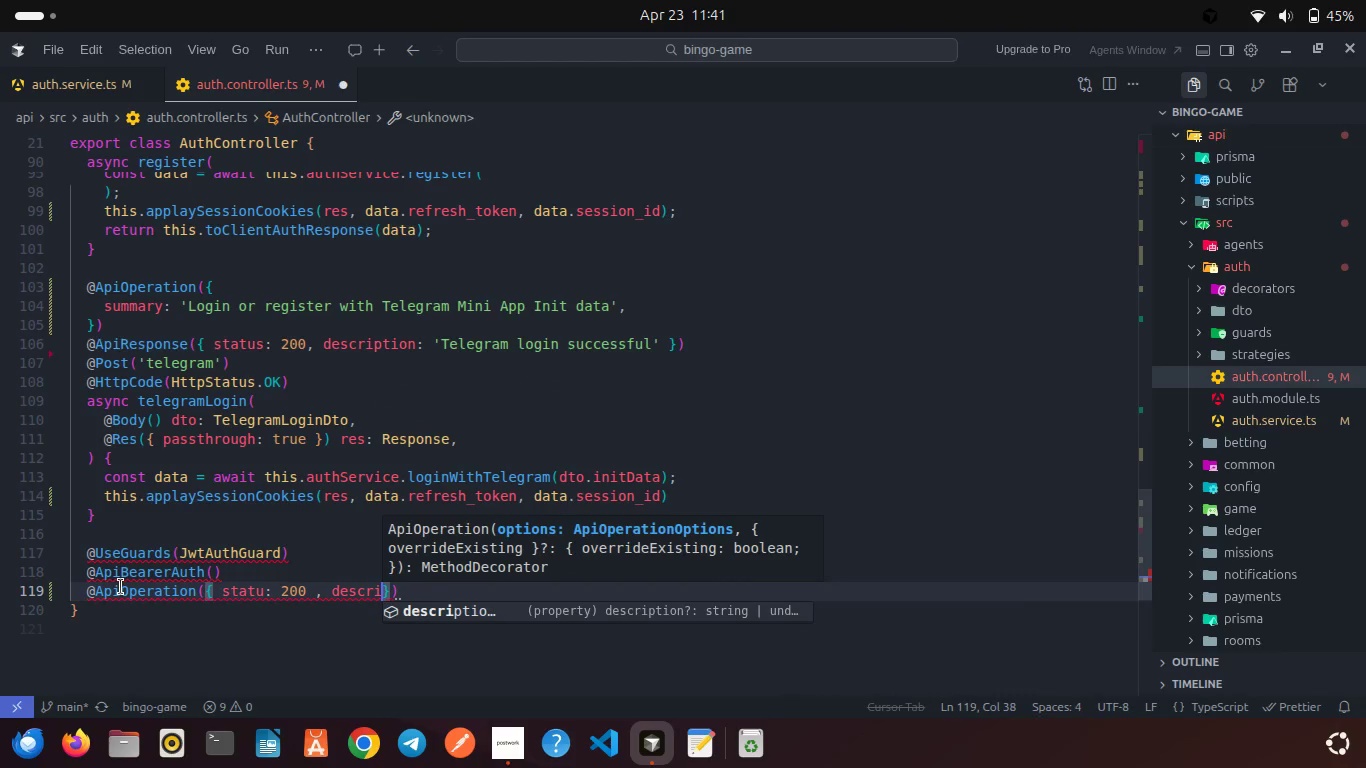 
key(Enter)
 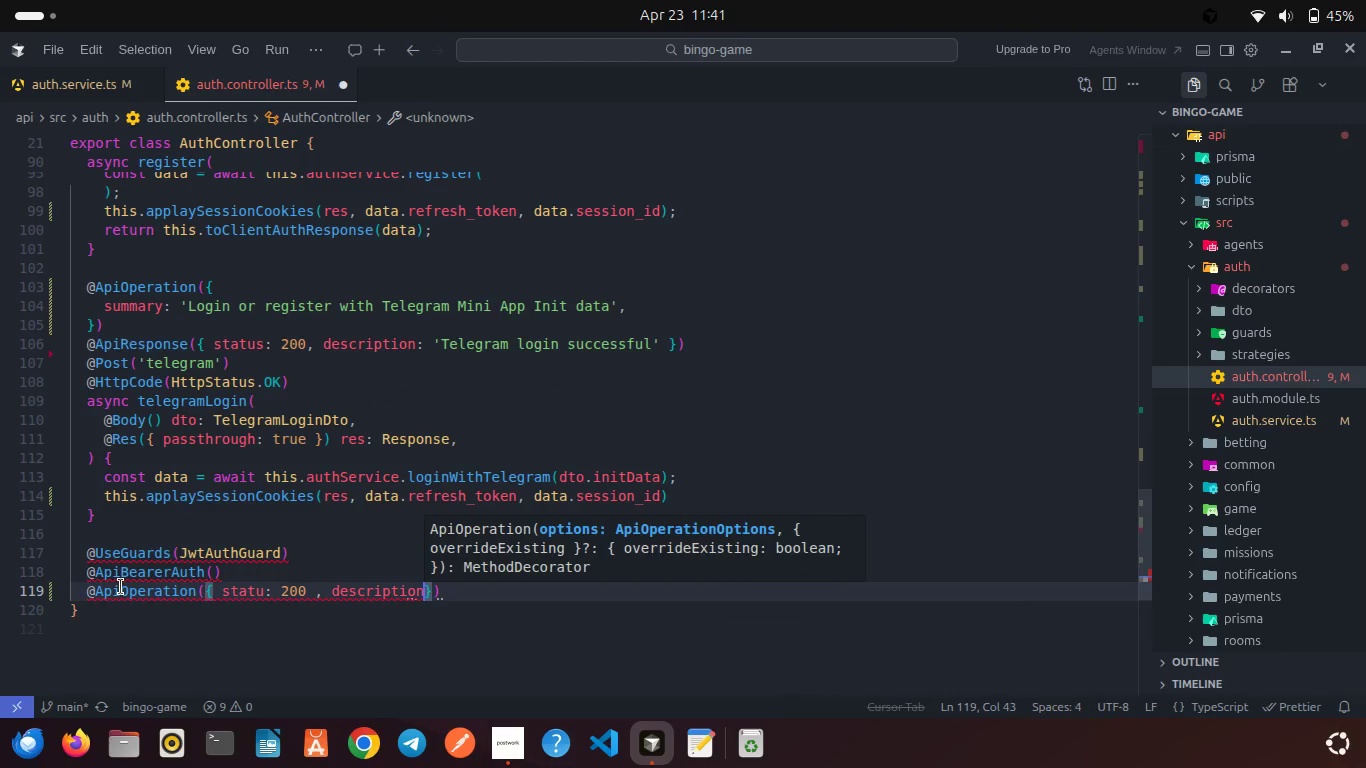 
key(Shift+Semicolon)
 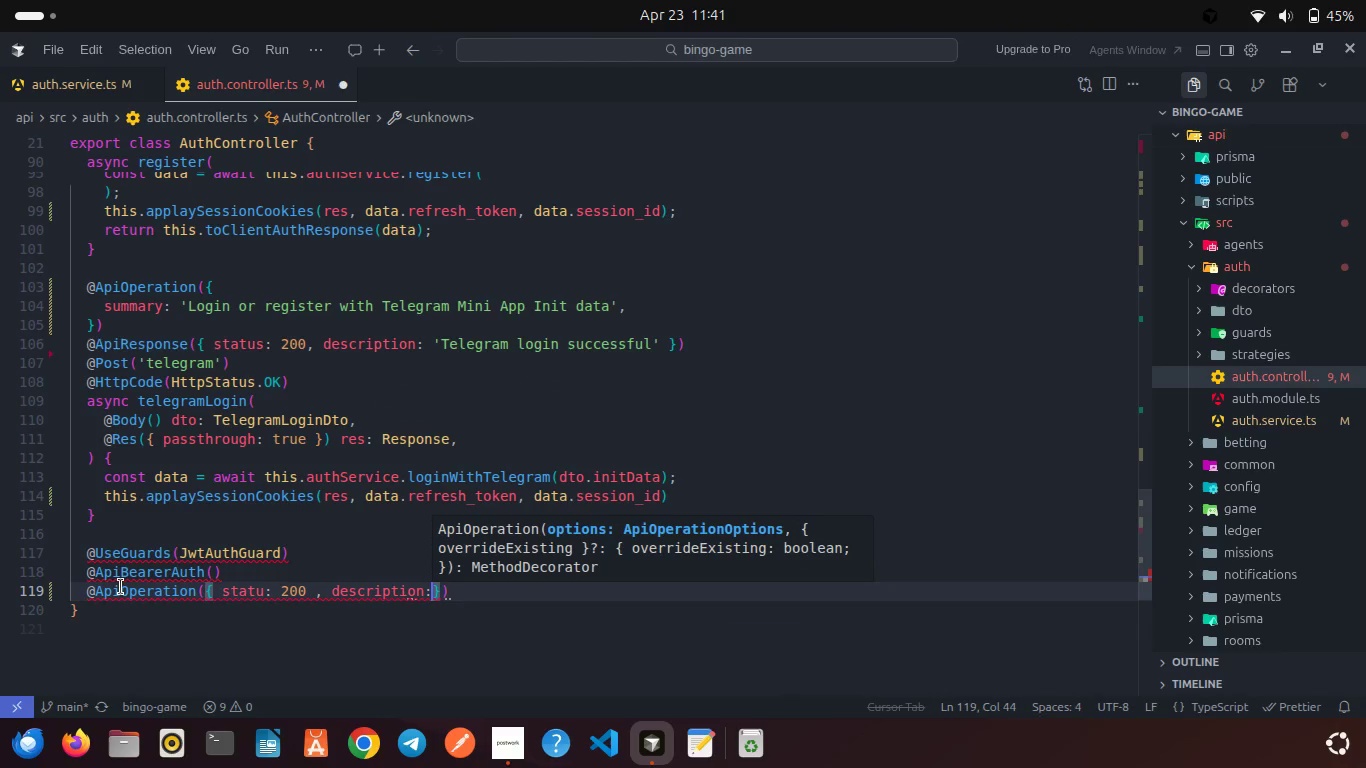 
key(Space)
 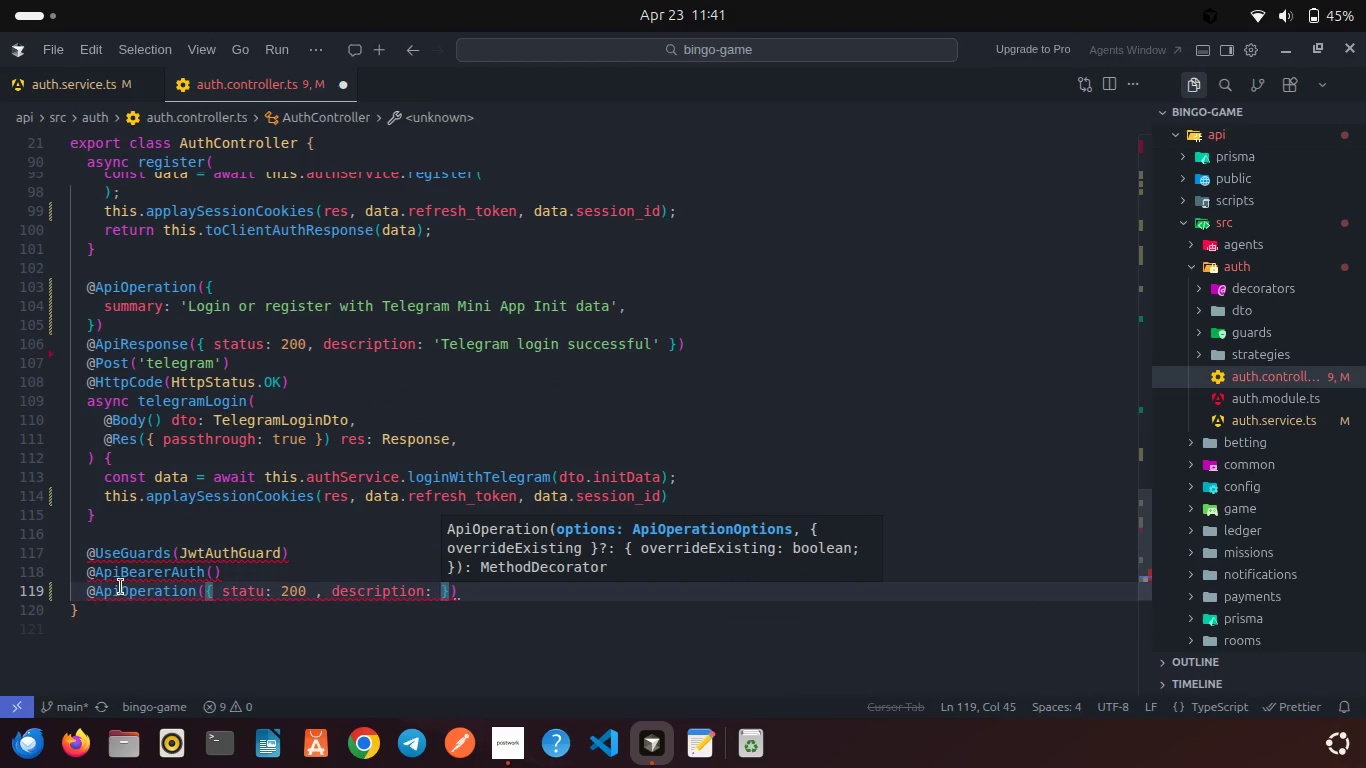 
key(Quote)
 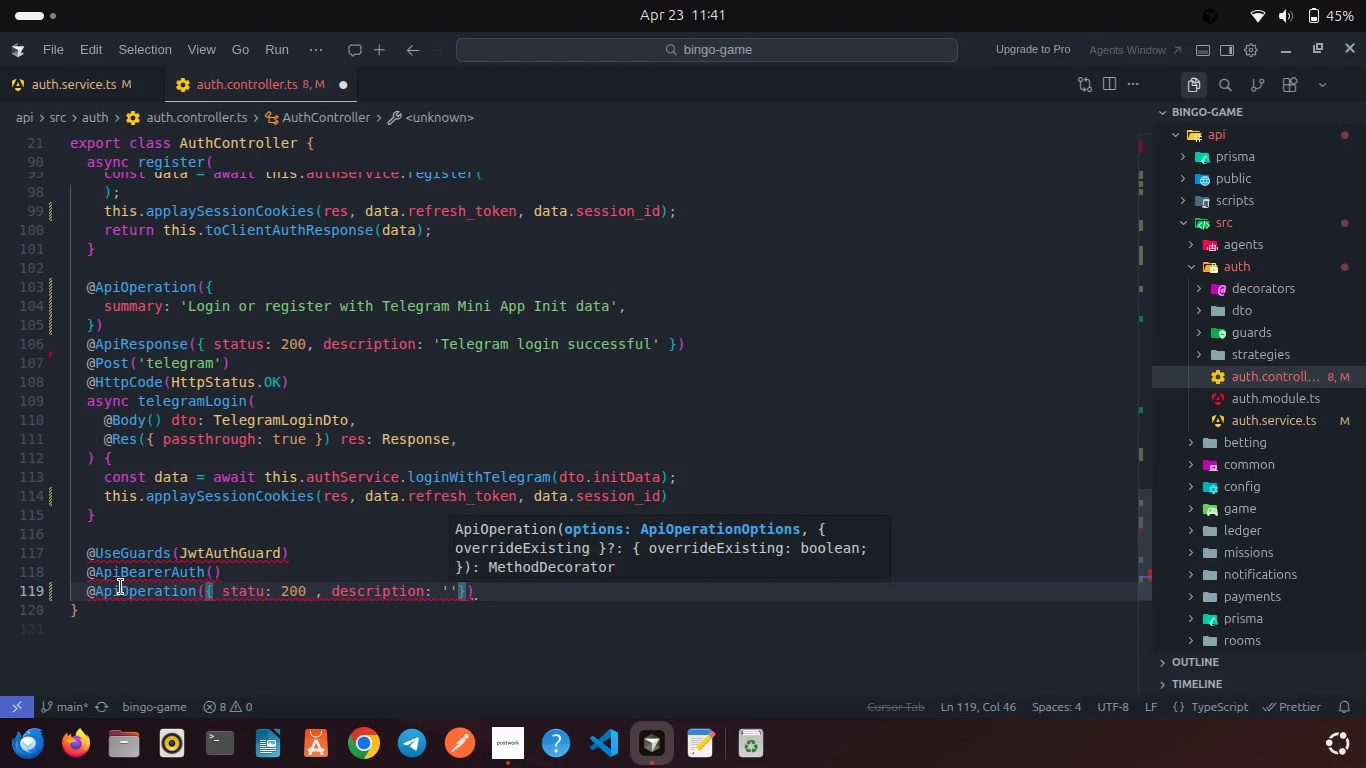 
wait(6.17)
 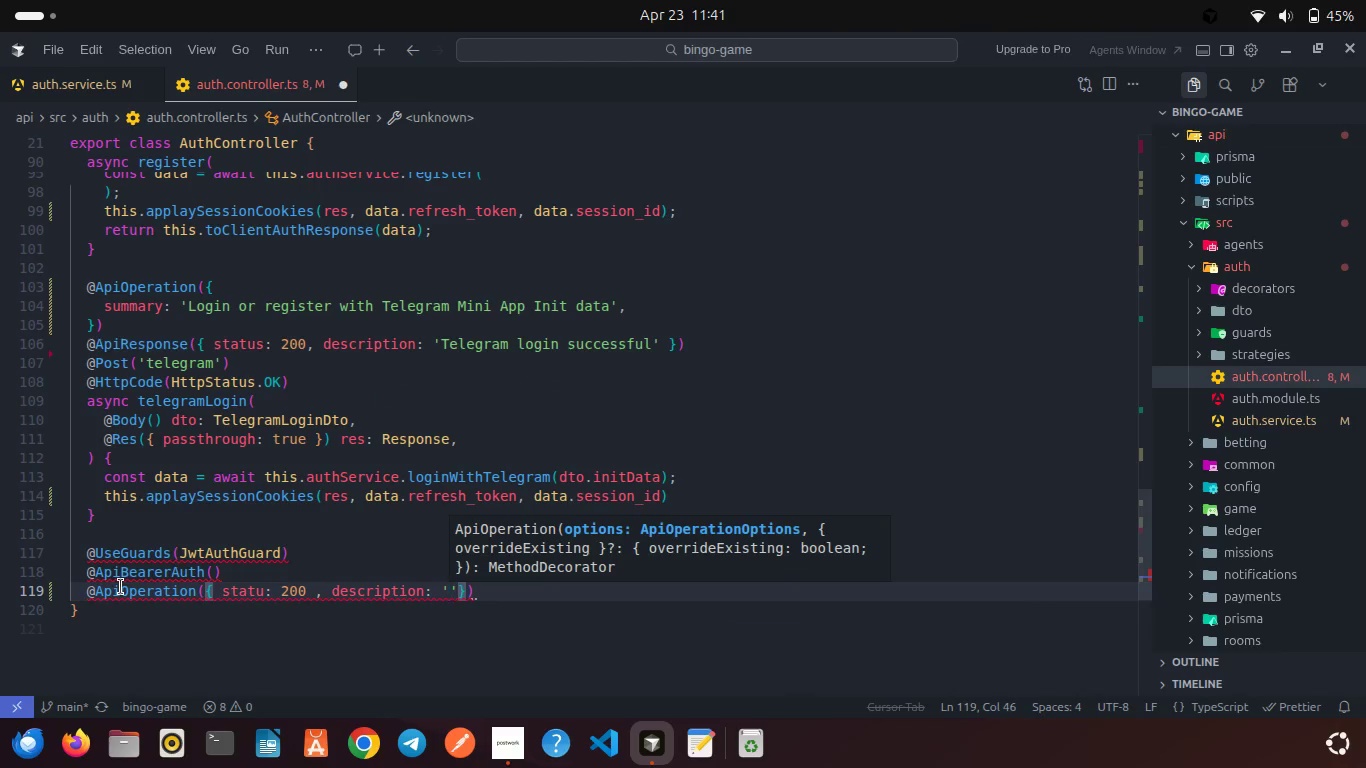 
hold_key(key=Backspace, duration=0.8)
 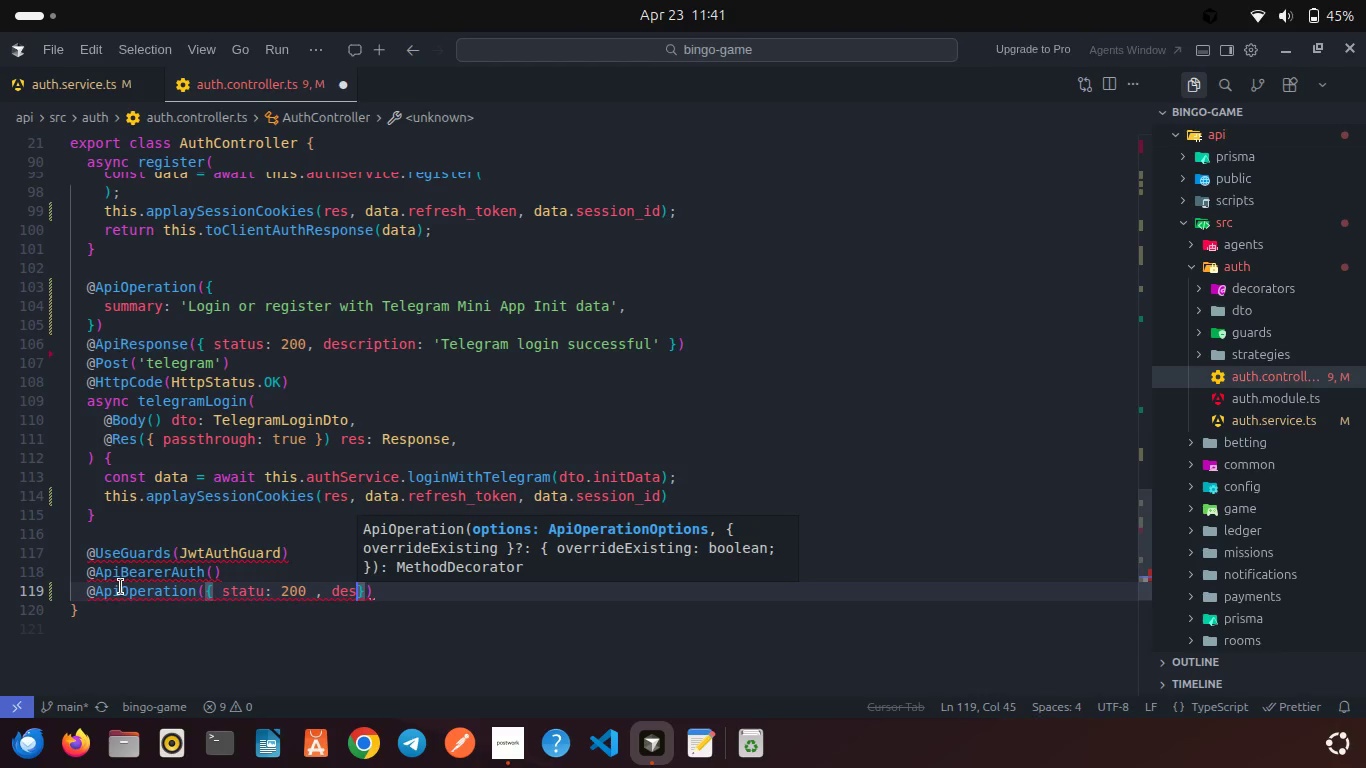 
key(Backspace)
key(Backspace)
key(Backspace)
key(Backspace)
key(Backspace)
key(Backspace)
key(Backspace)
key(Backspace)
key(Backspace)
key(Backspace)
key(Backspace)
key(Backspace)
key(Backspace)
key(Backspace)
key(Backspace)
key(Backspace)
key(Backspace)
type( st)
key(Backspace)
key(Backspace)
type(sum)
 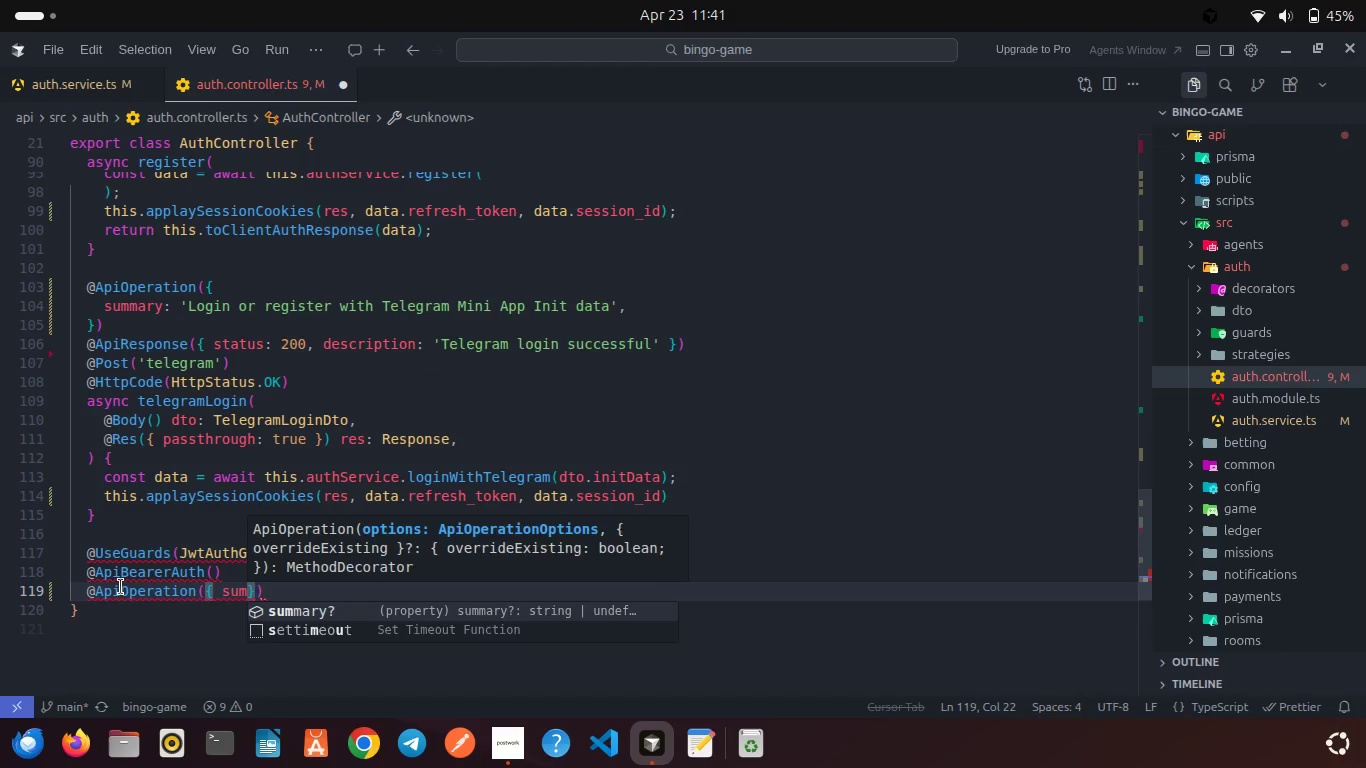 
key(Enter)
 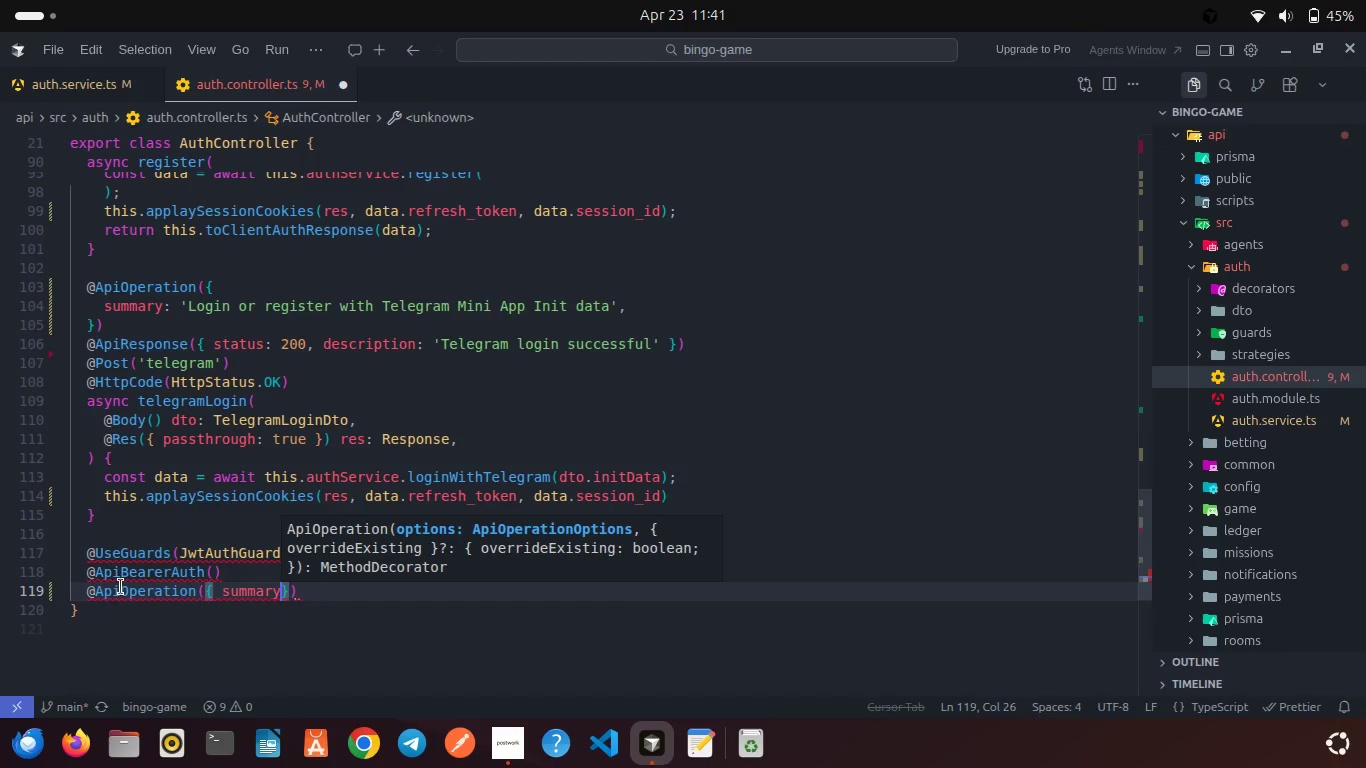 
type(: 'Get current user profile )
 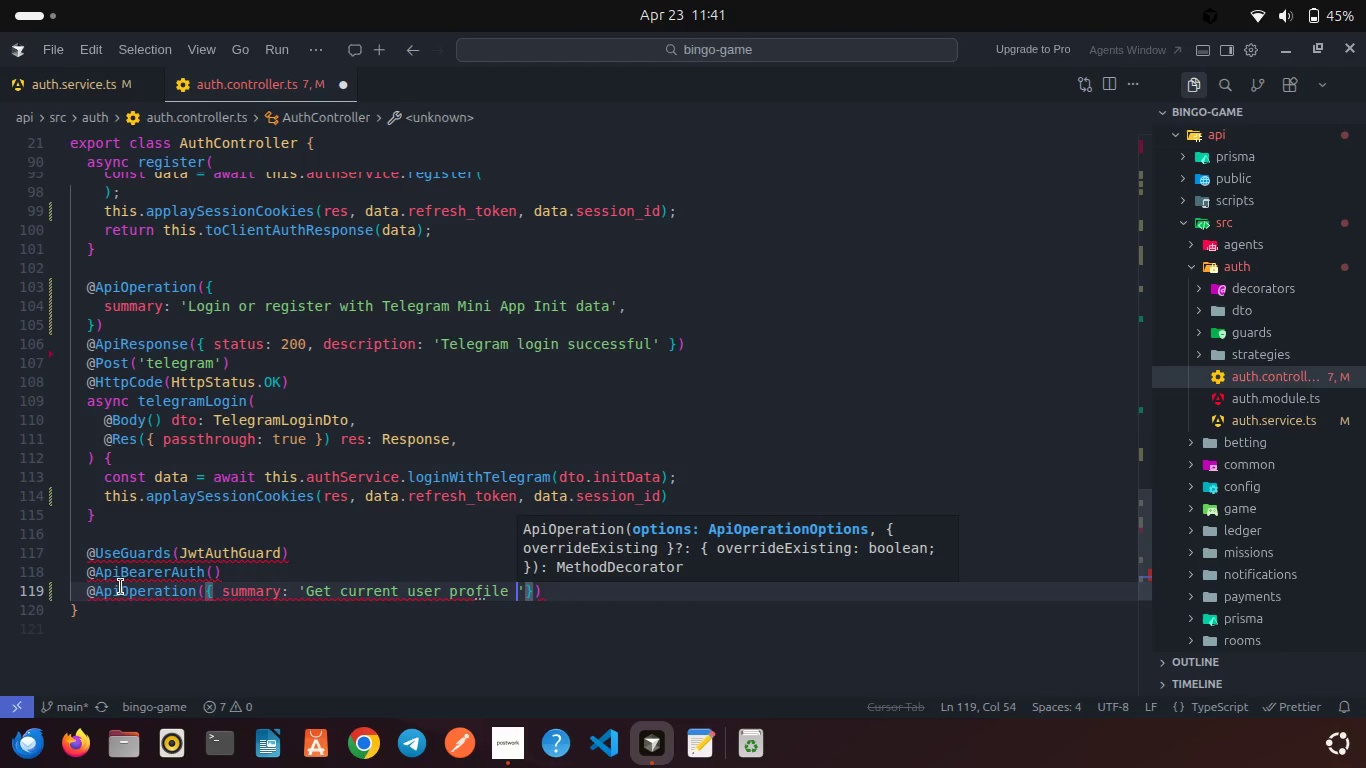 
key(ArrowRight)
 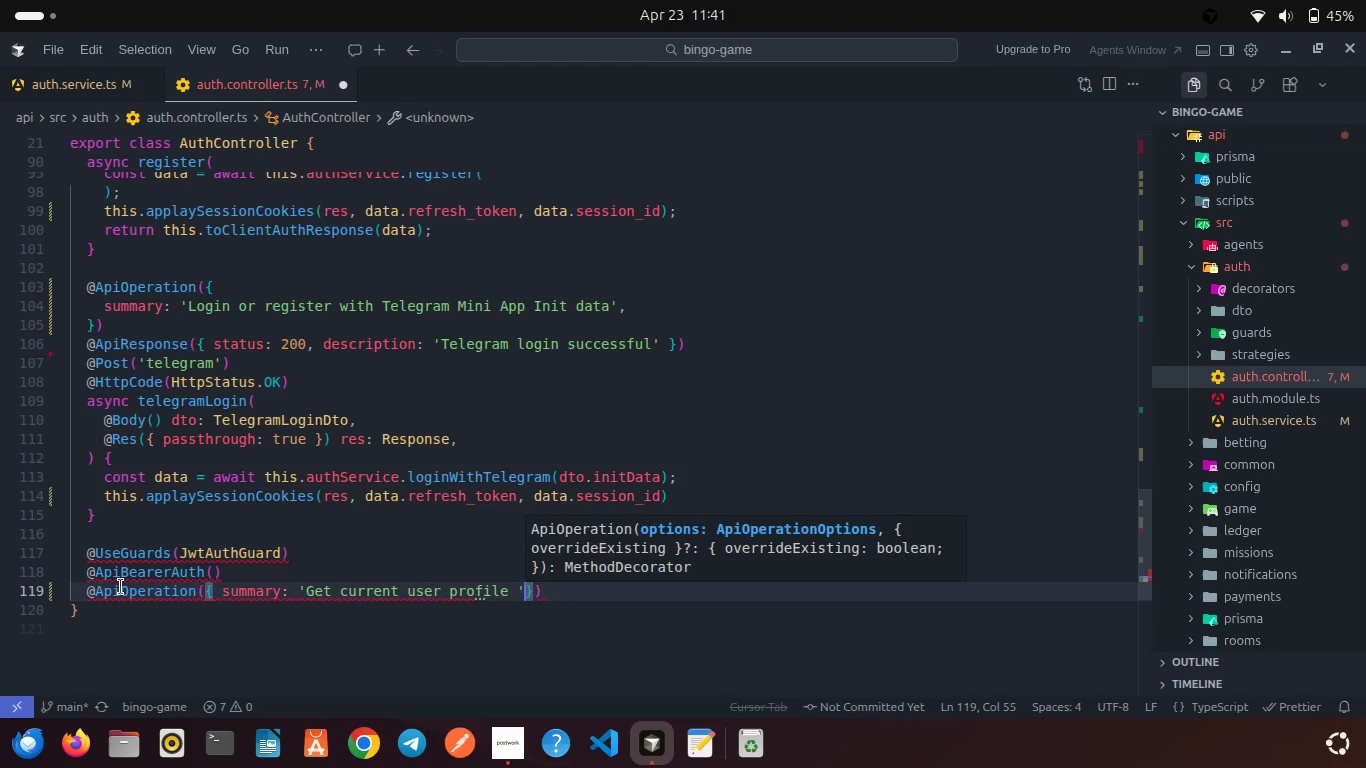 
key(ArrowRight)
 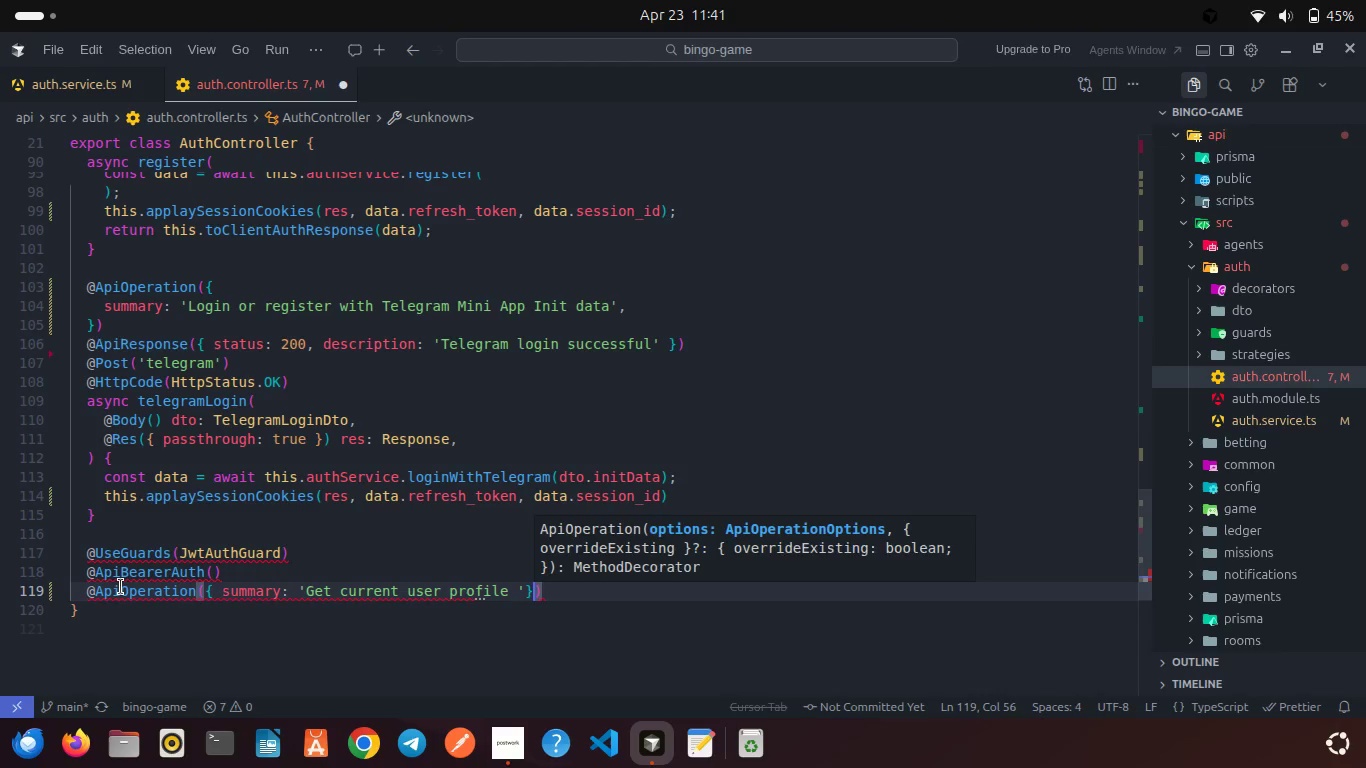 
key(ArrowRight)
 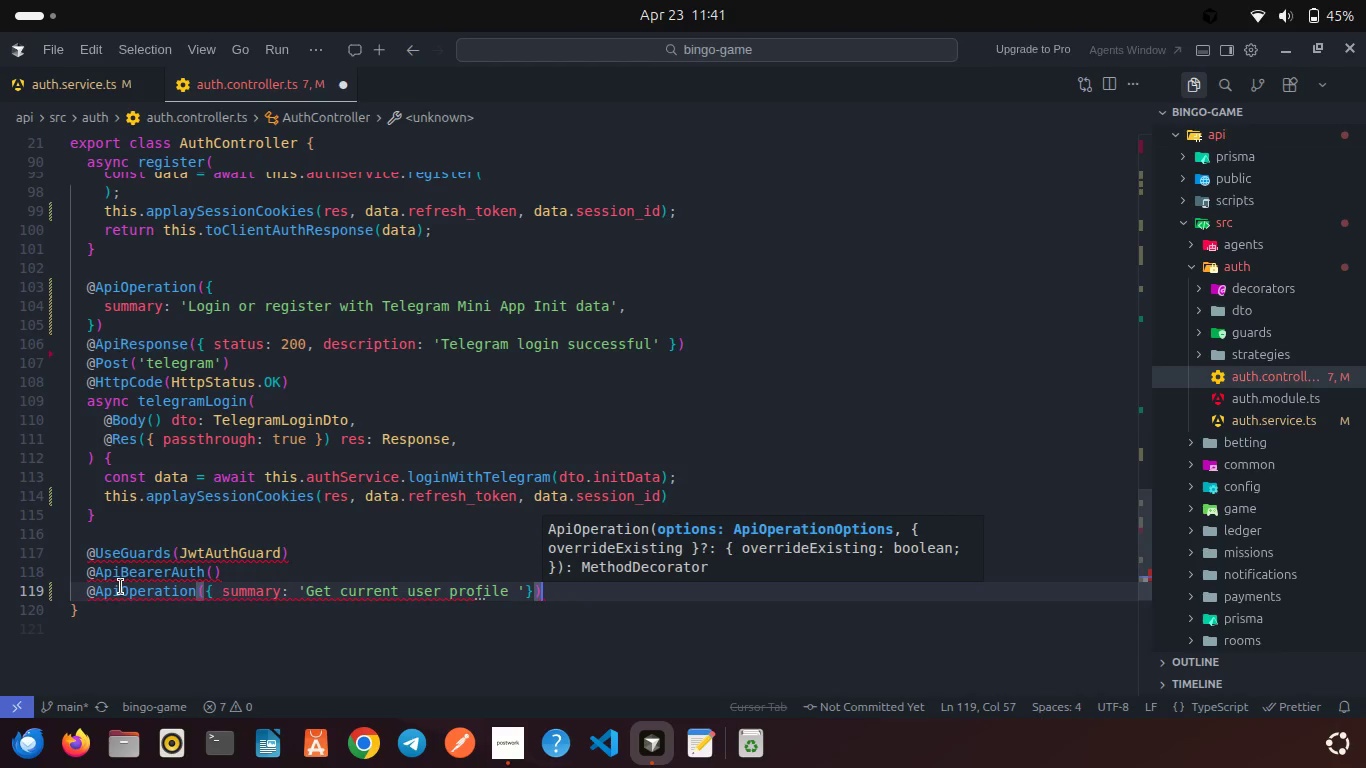 
key(Enter)
 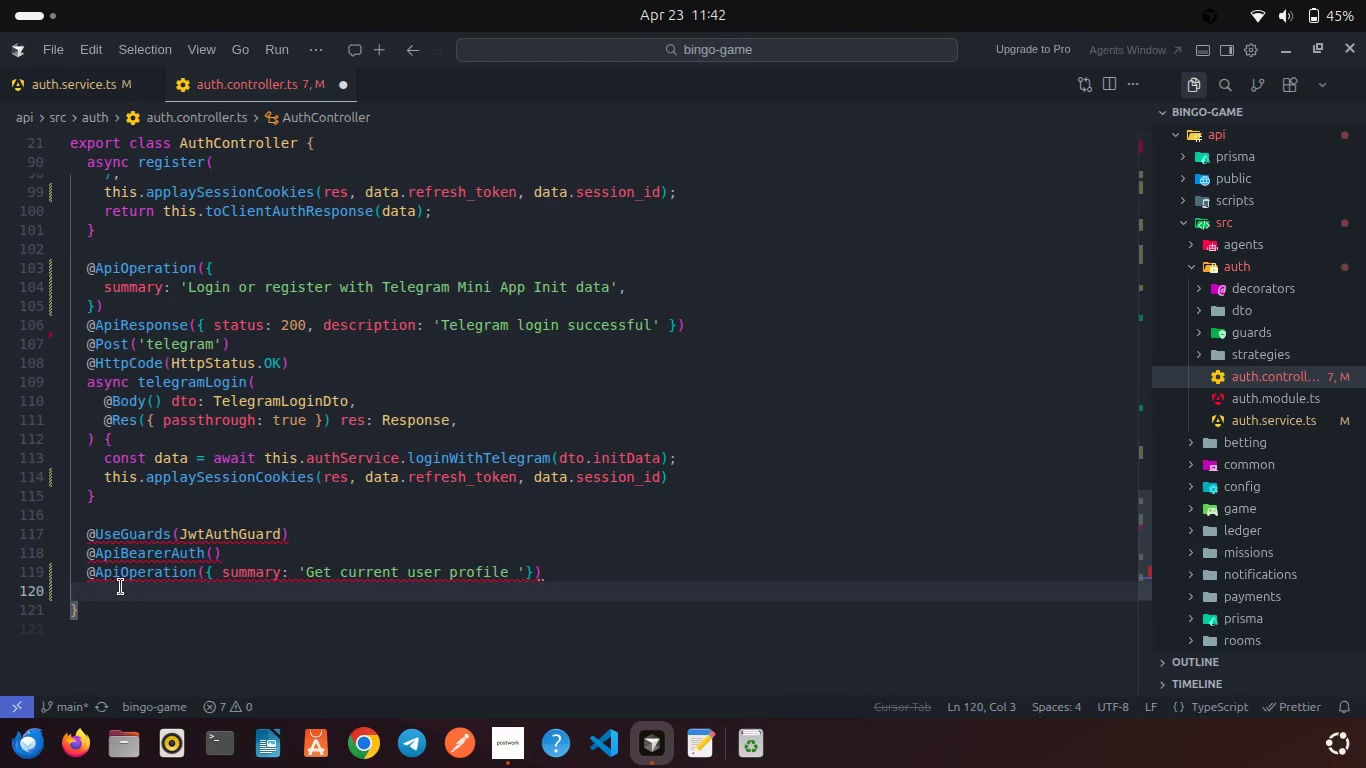 
type(@ApiRe)
 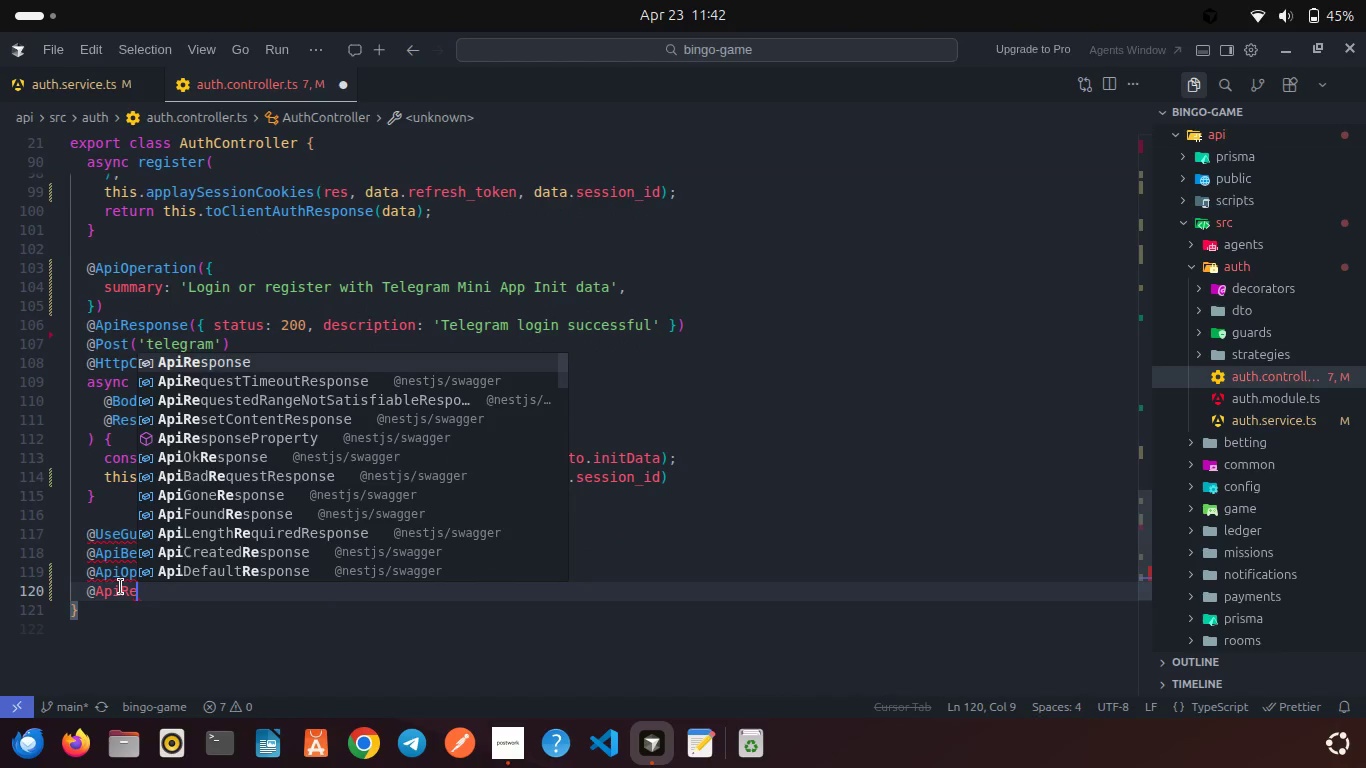 
 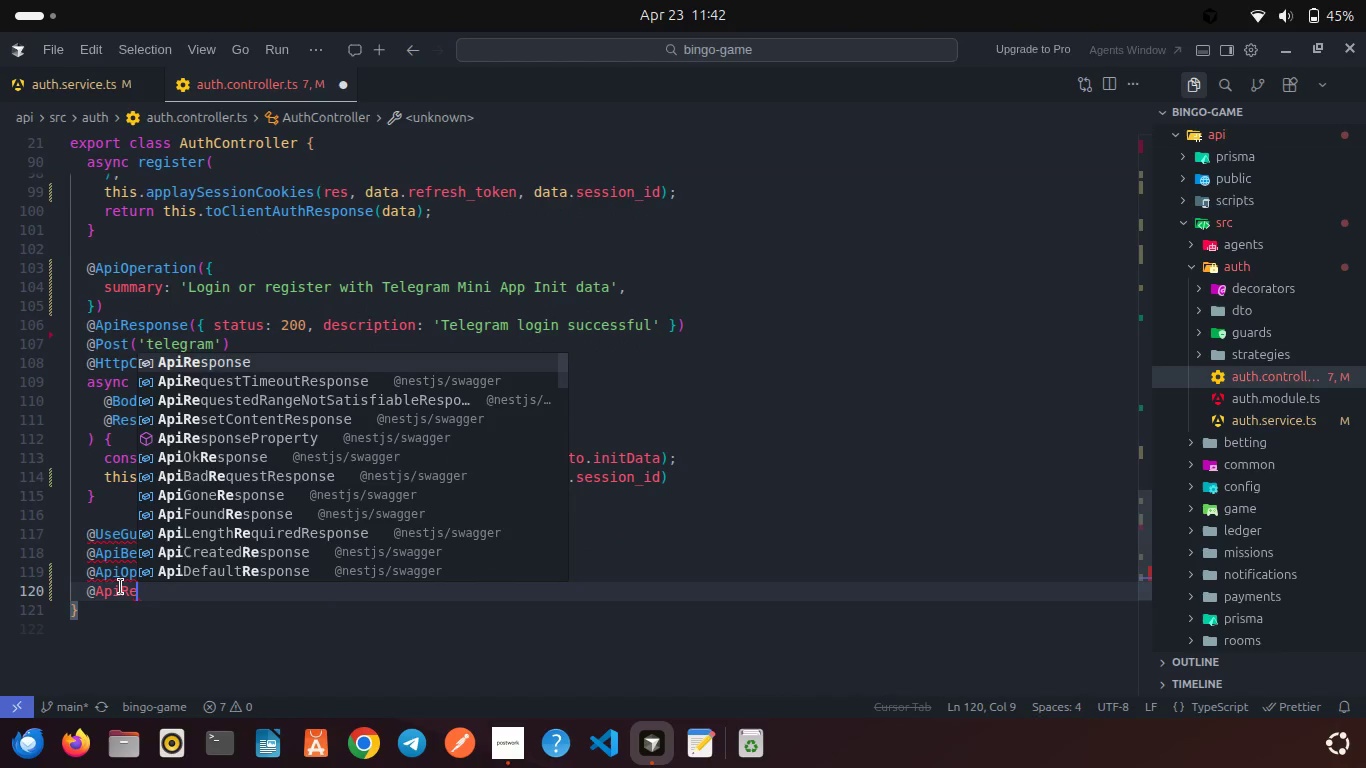 
key(Enter)
 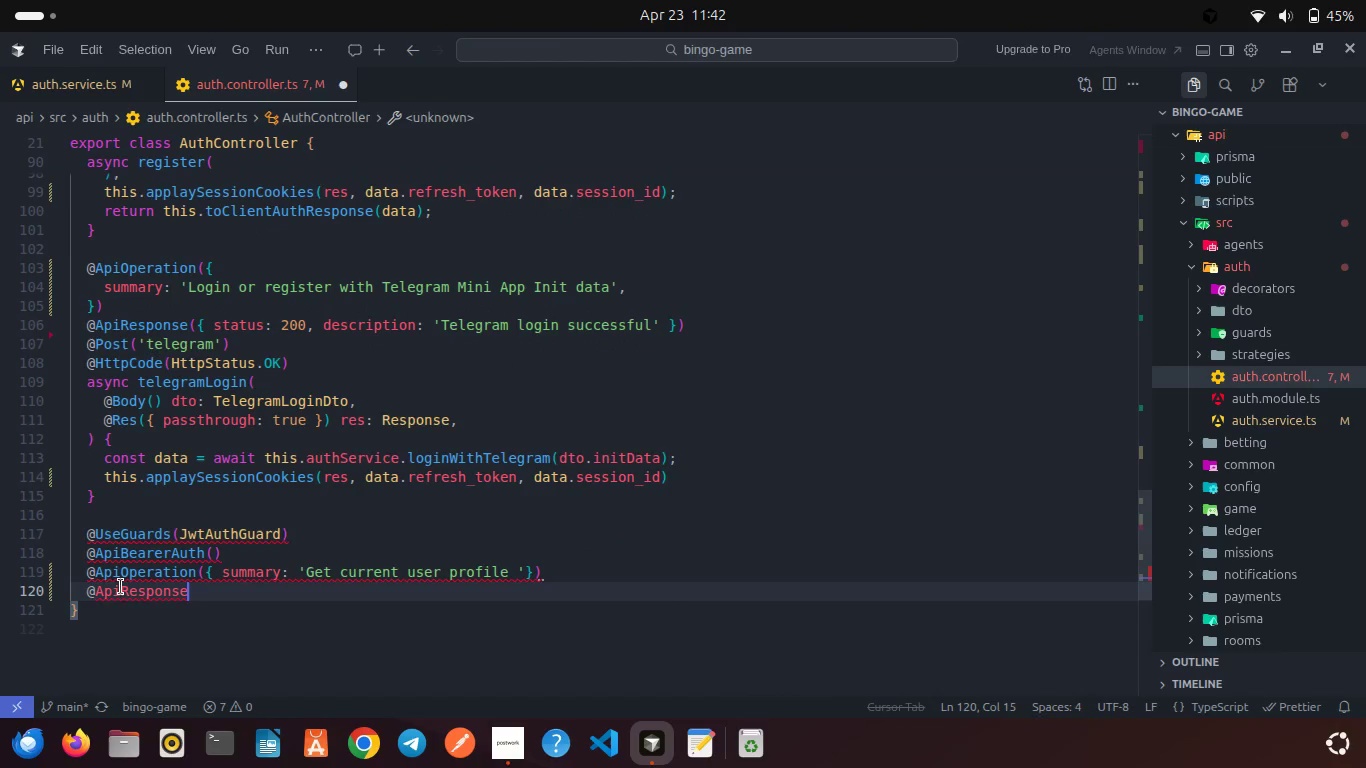 
type(({ statu)
 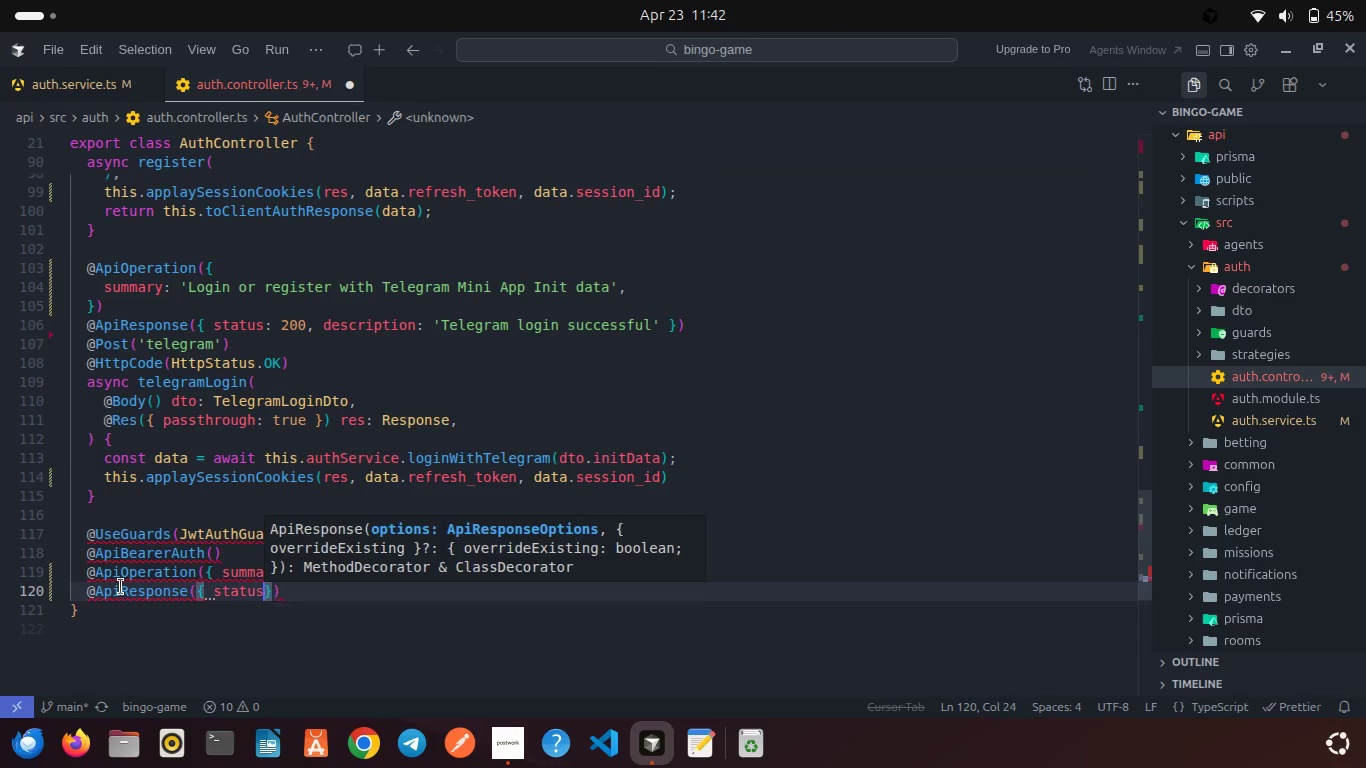 
 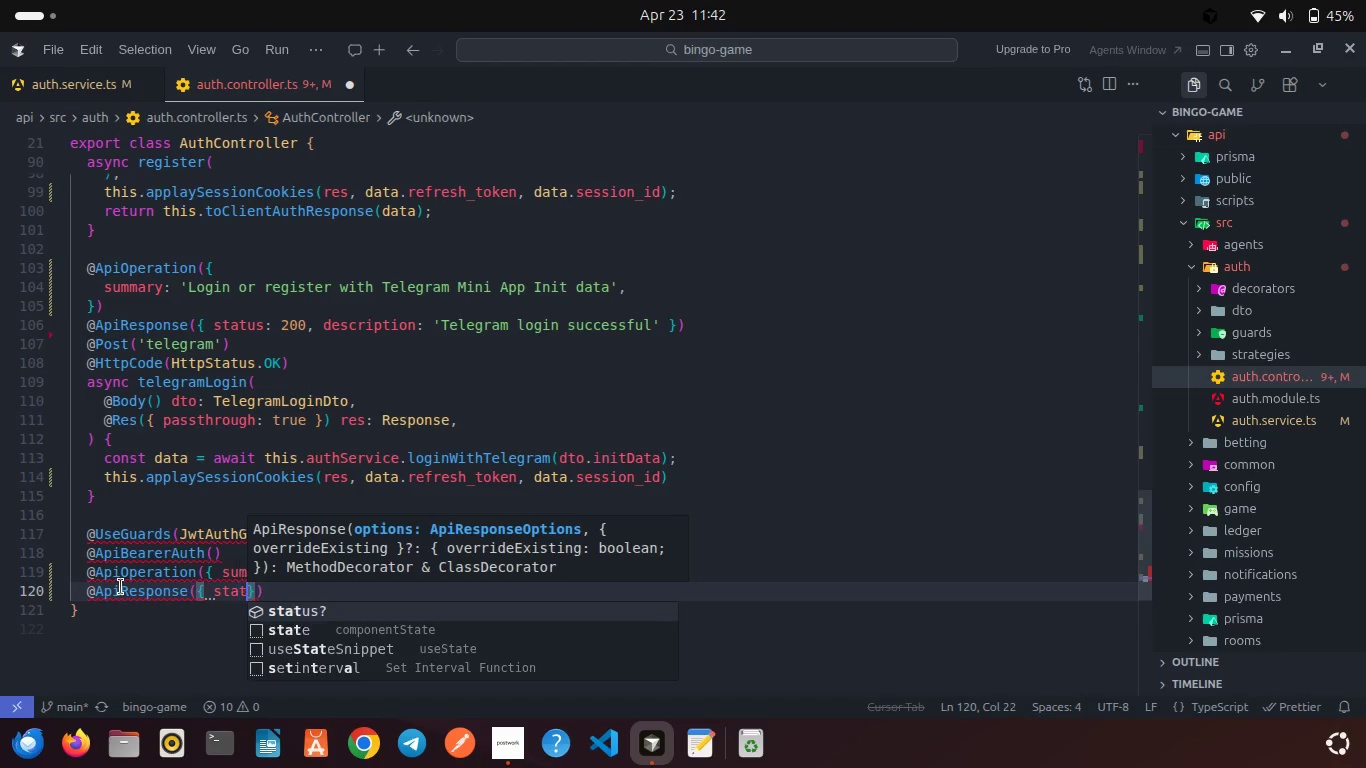 
key(Enter)
 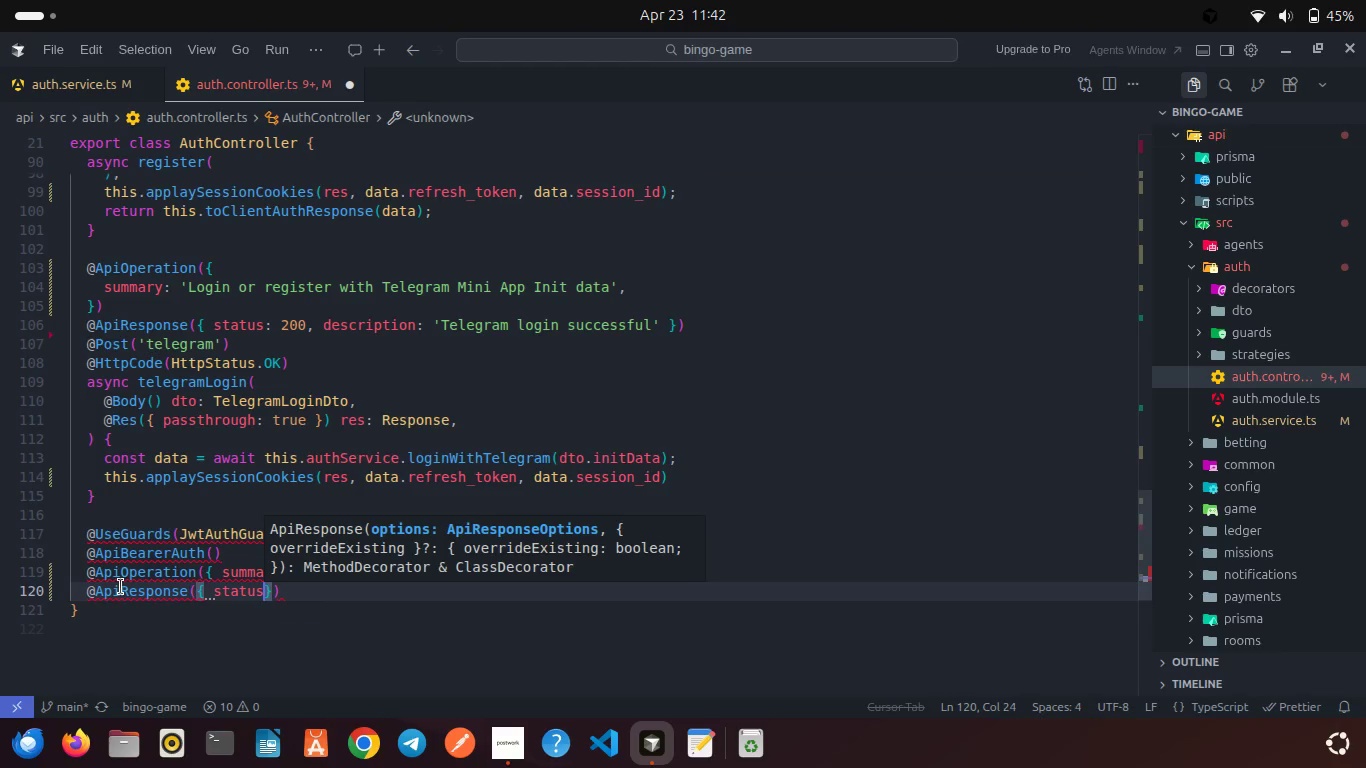 
type(: 401, descr)
 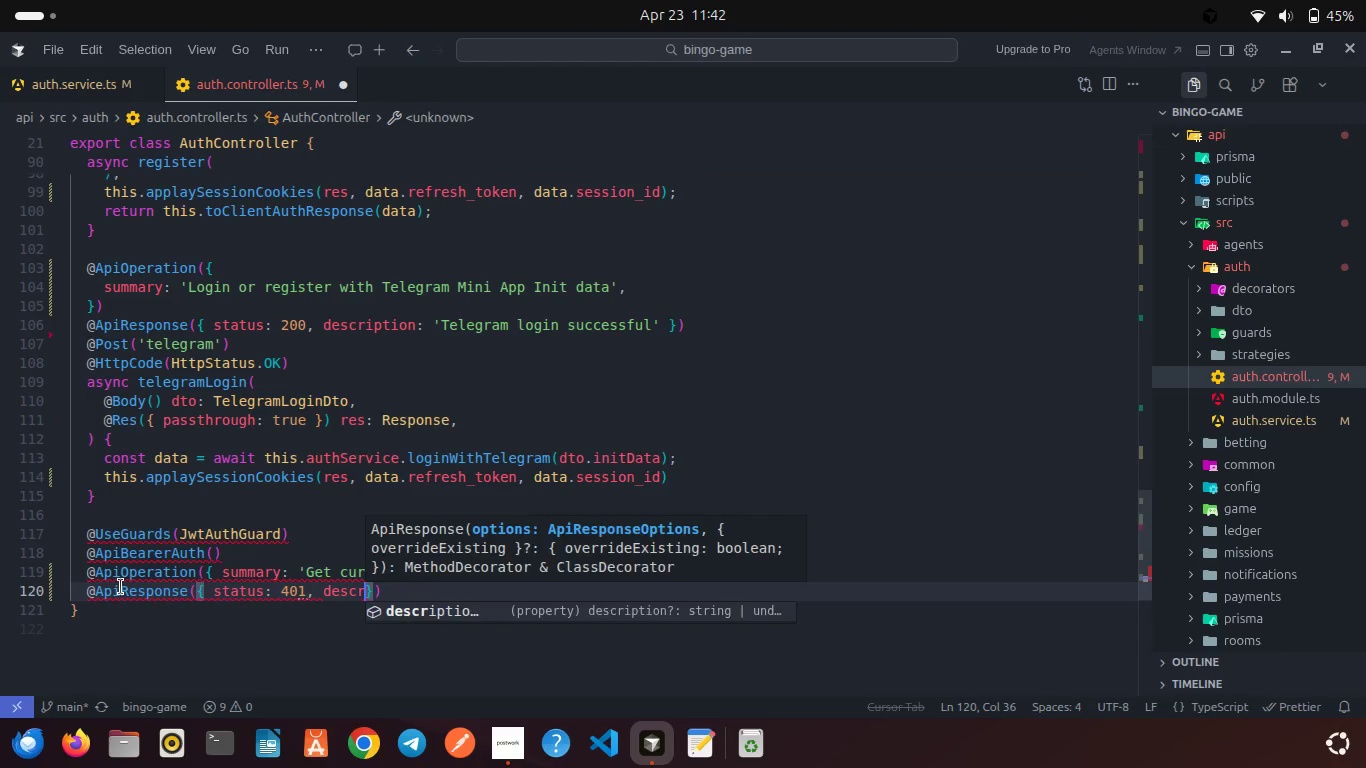 
key(Enter)
 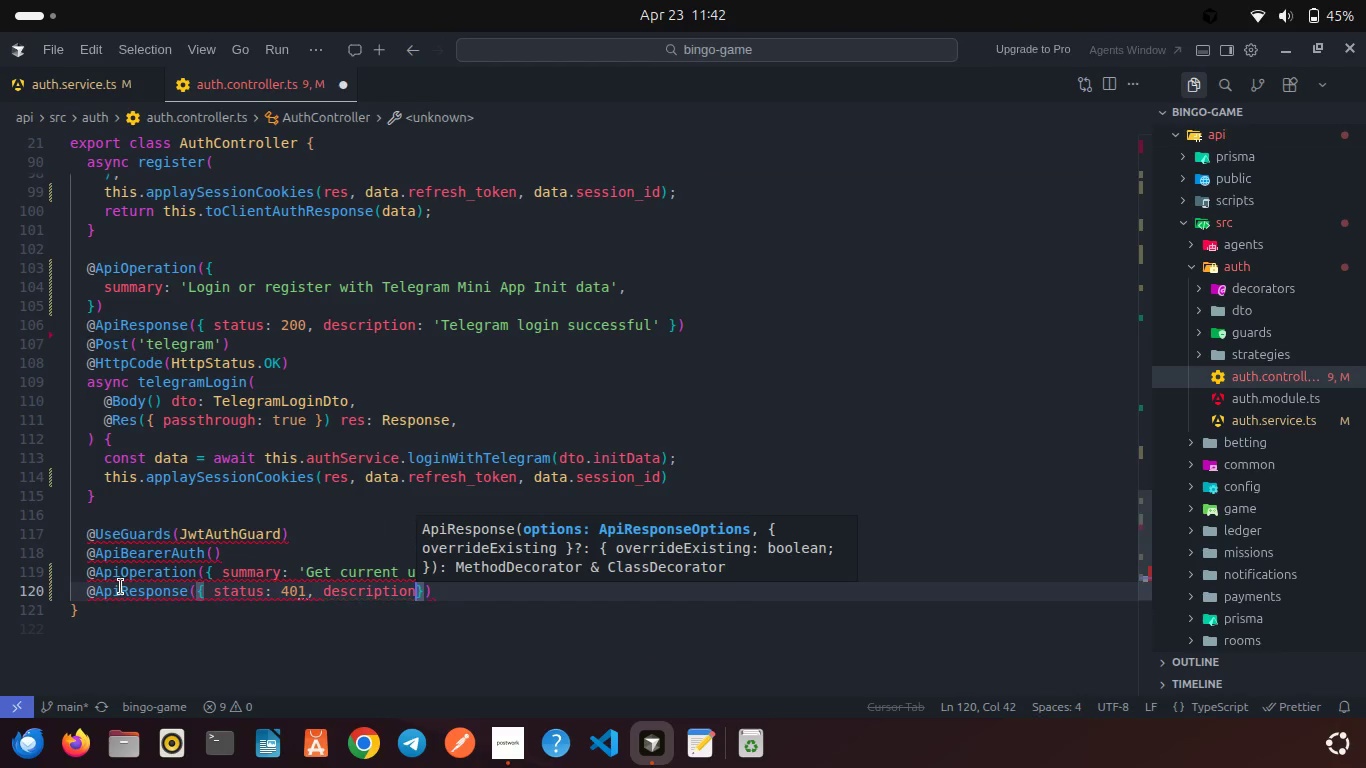 
type(: 'Retruns as)
key(Backspace)
key(Backspace)
key(Backspace)
type( user profile)
 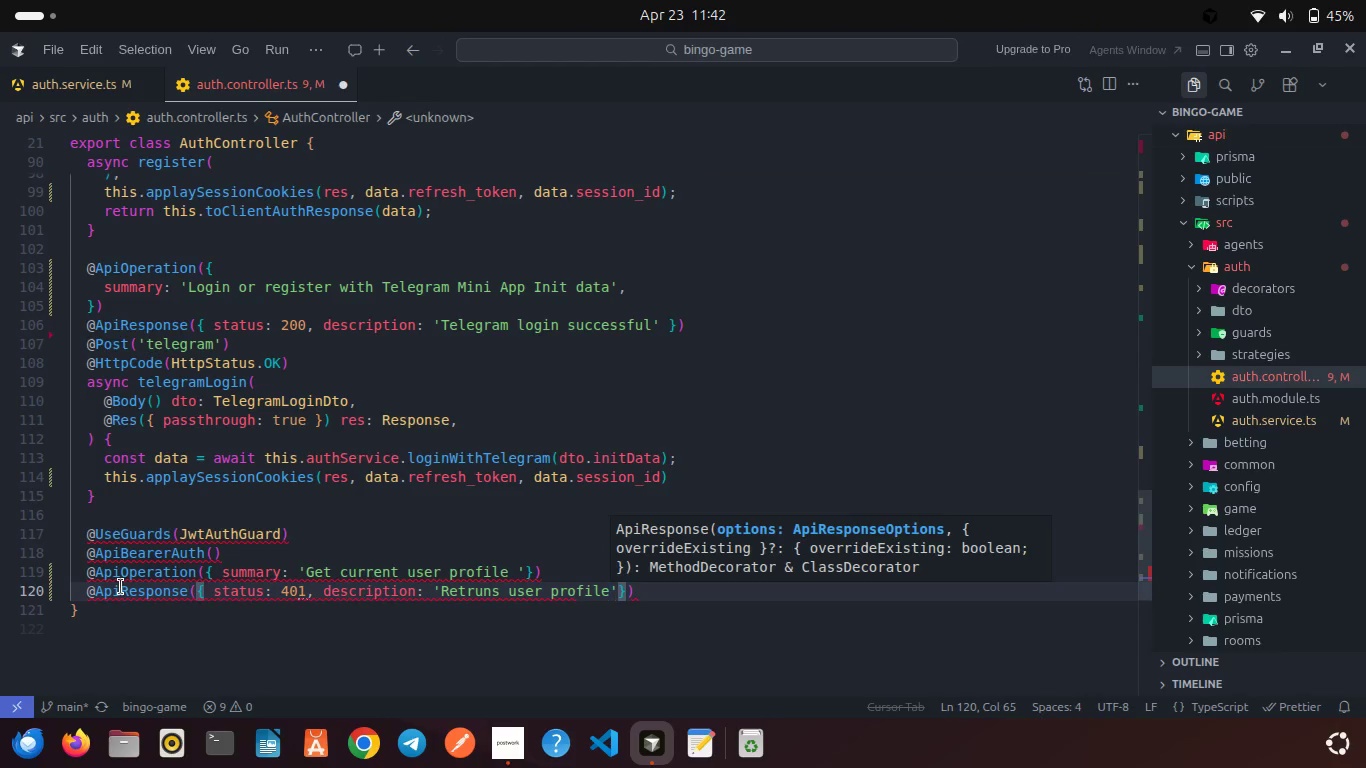 
key(Control+S)
 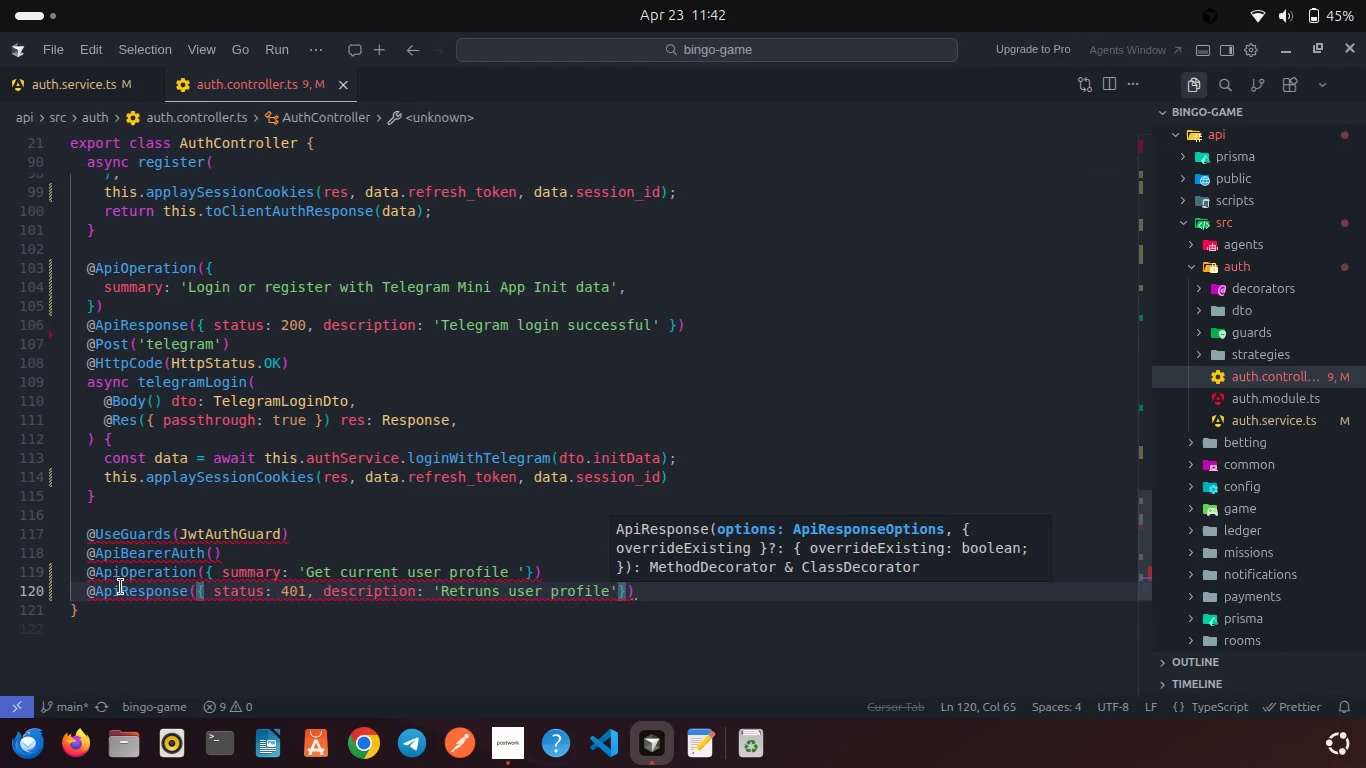 
key(ArrowRight)
 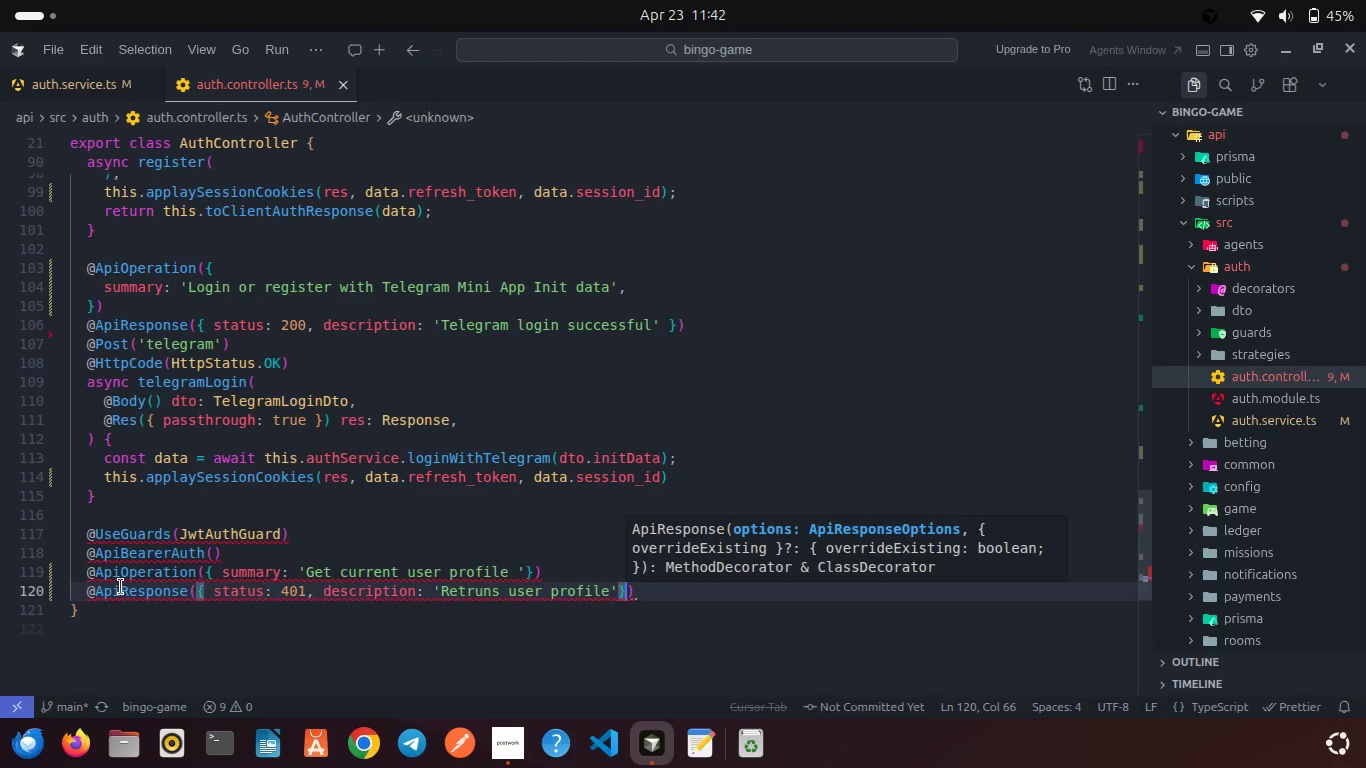 
key(ArrowRight)
 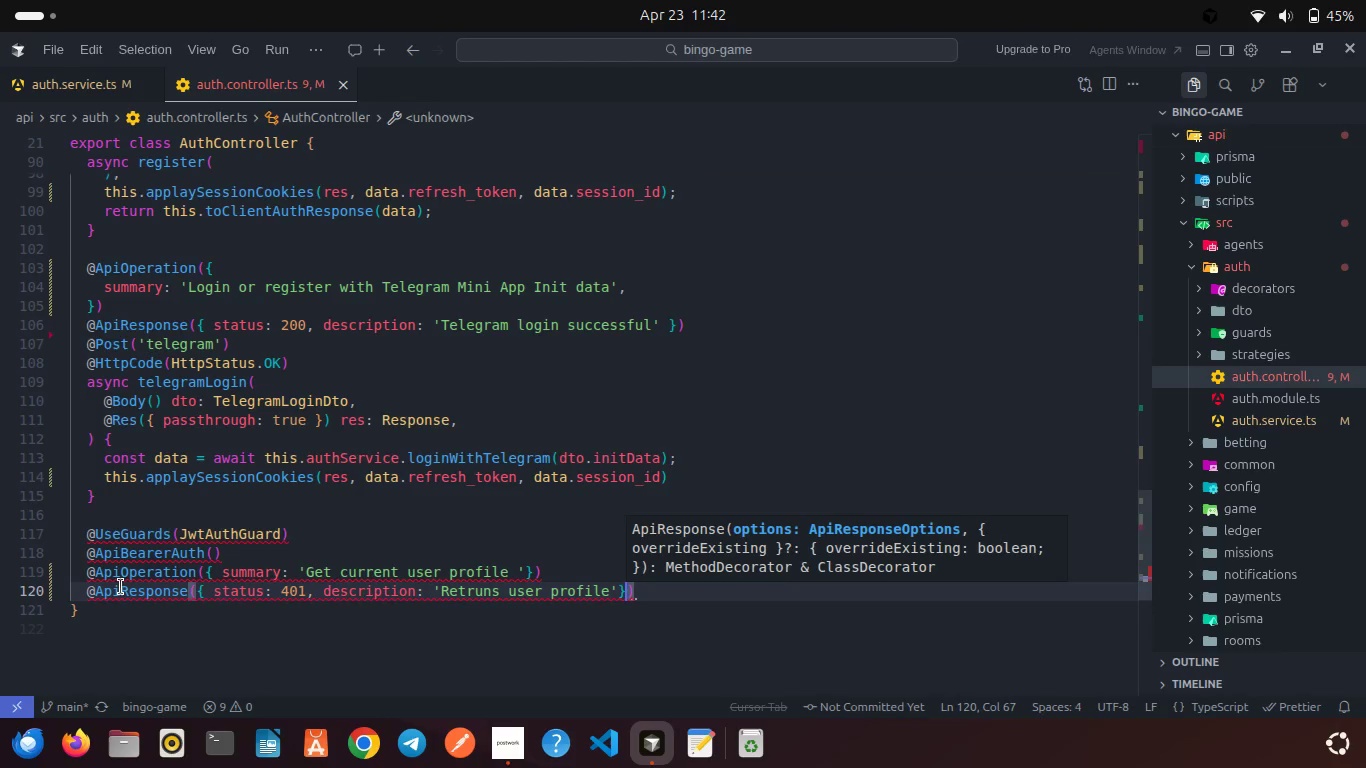 
key(ArrowRight)
 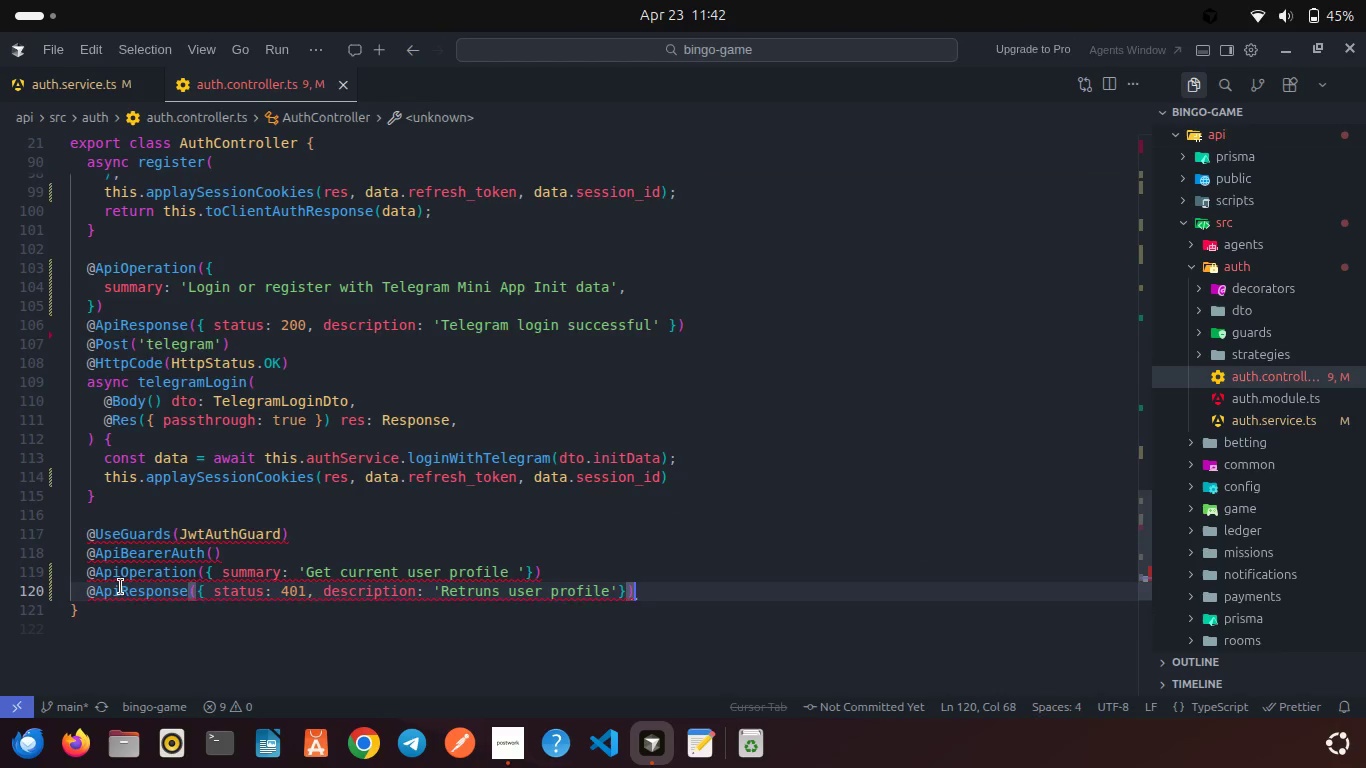 
key(Enter)
 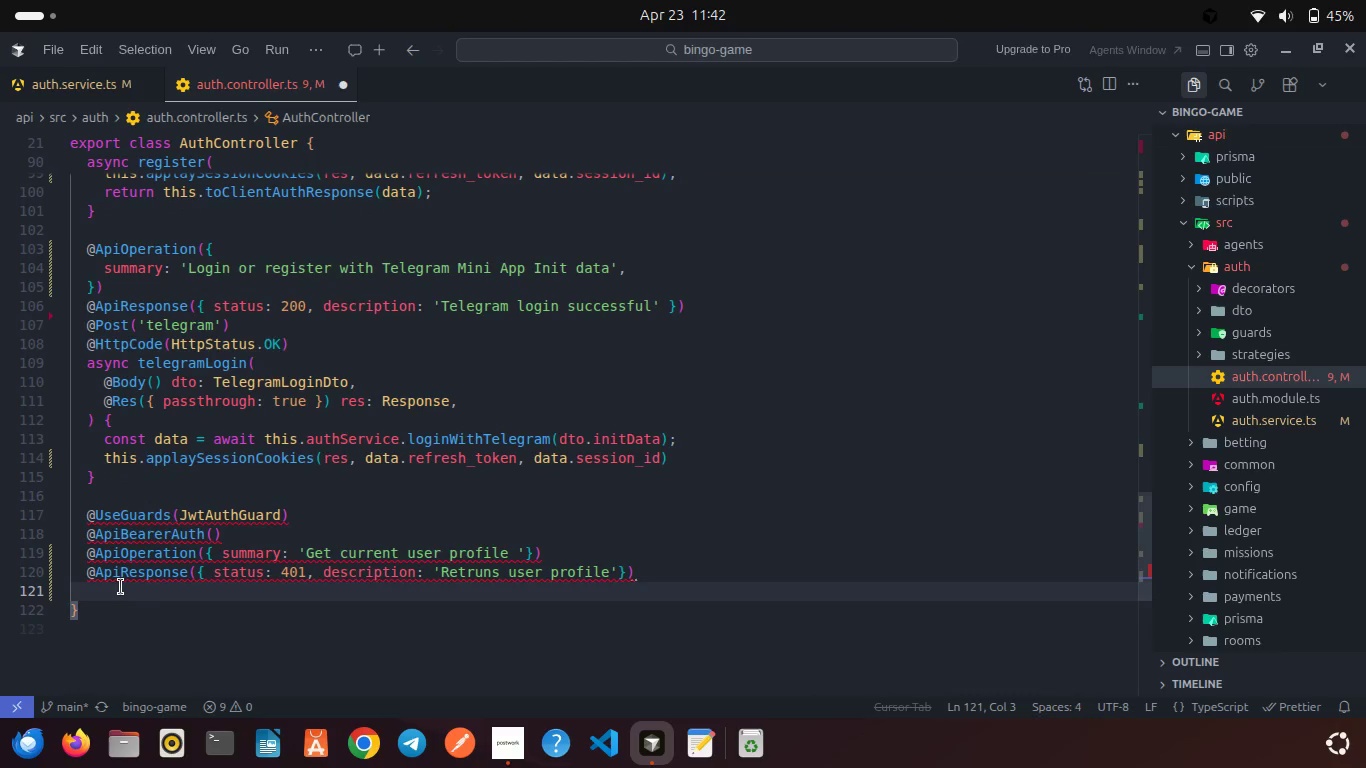 
type(2Api)
key(Backspace)
key(Backspace)
key(Backspace)
key(Backspace)
type(@Api)
 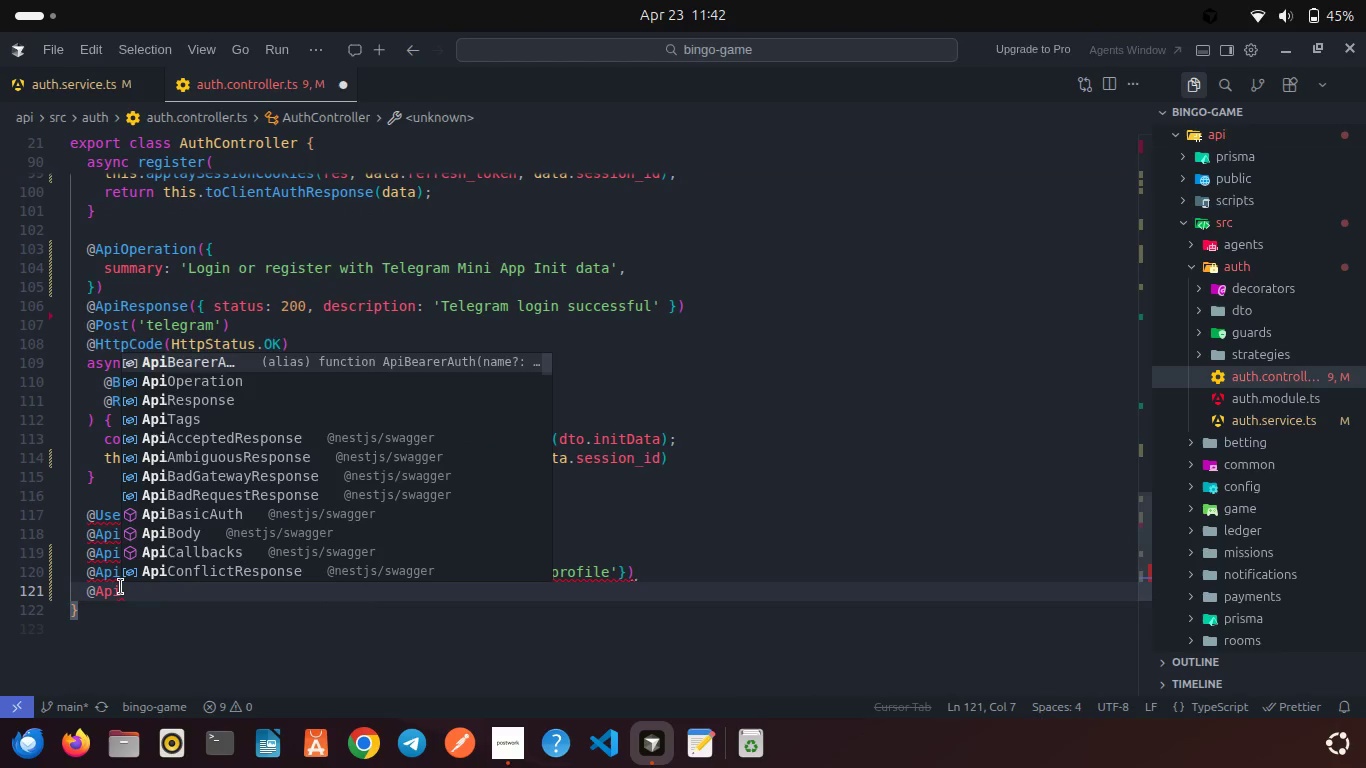 
key(Enter)
 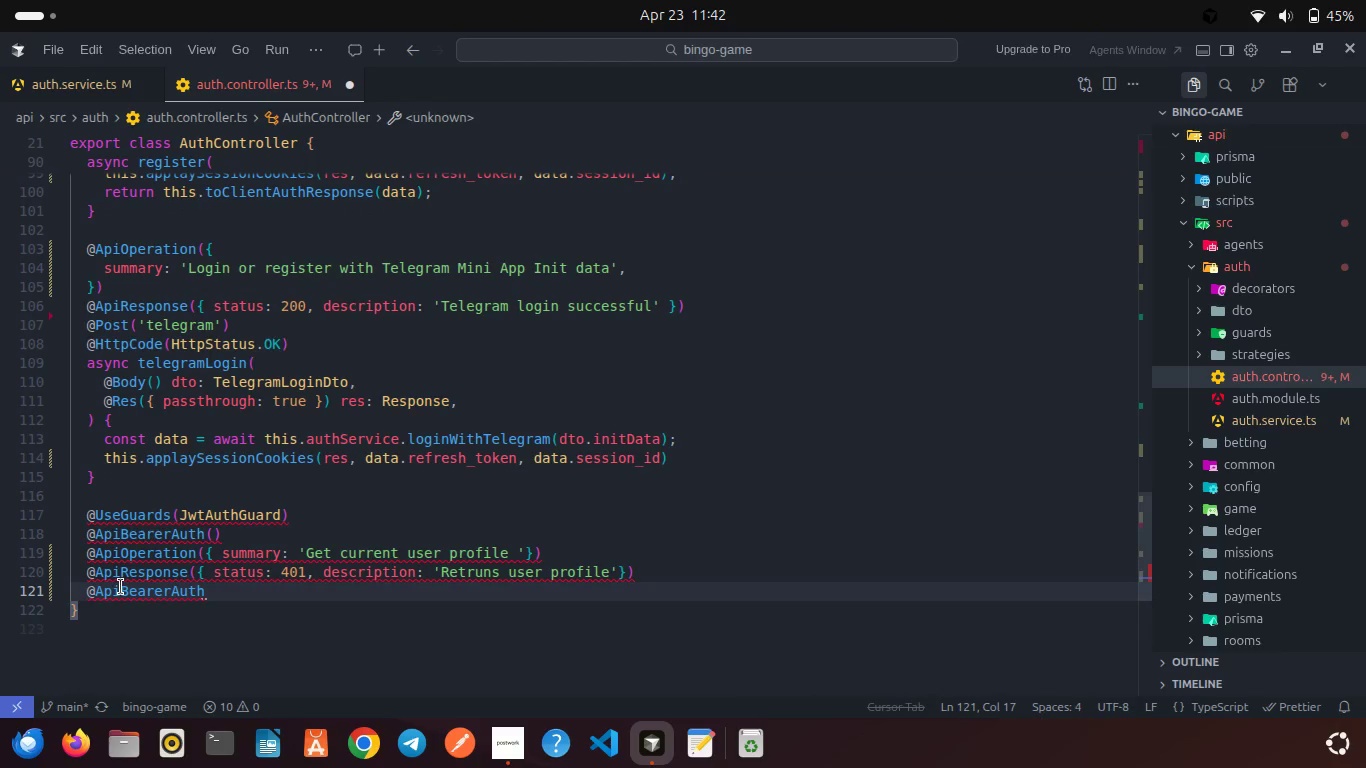 
key(Control+ControlLeft)
 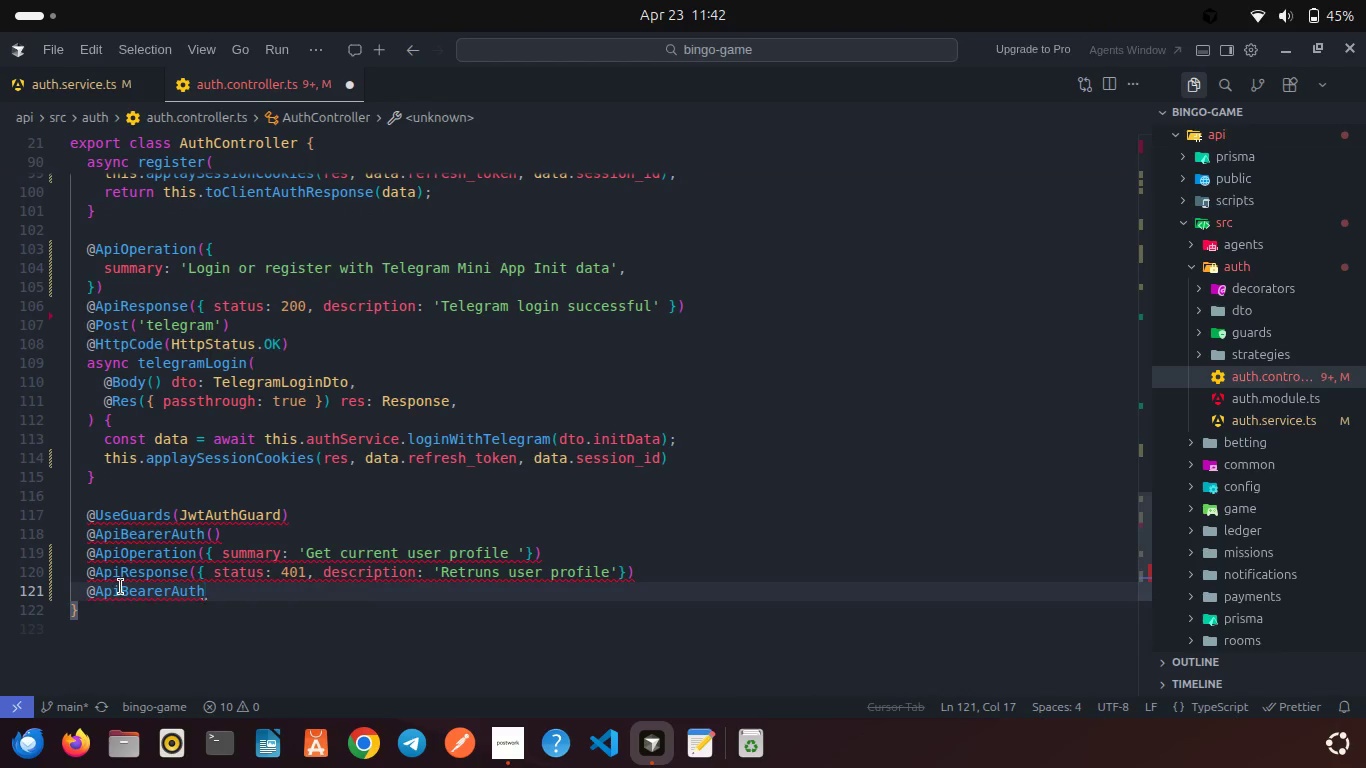 
key(Control+Z)
 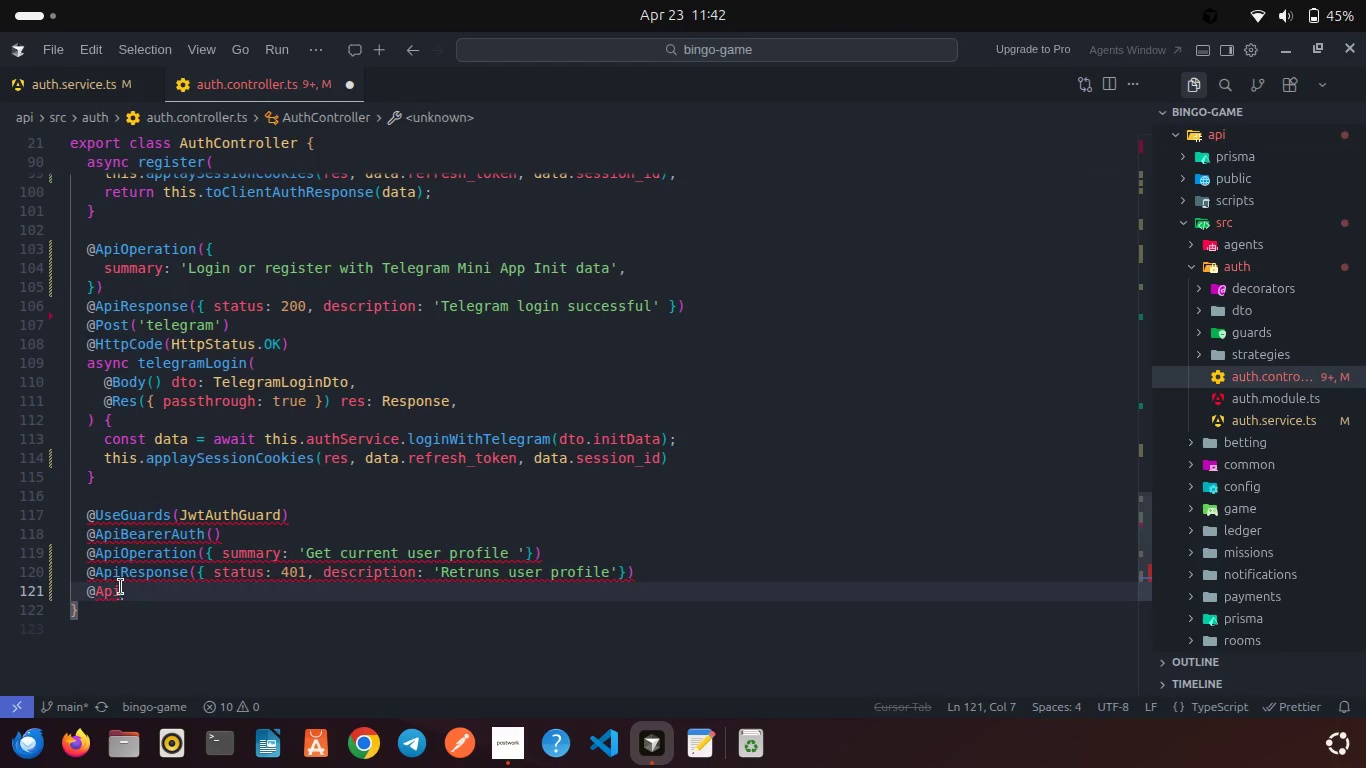 
type(Oper)
 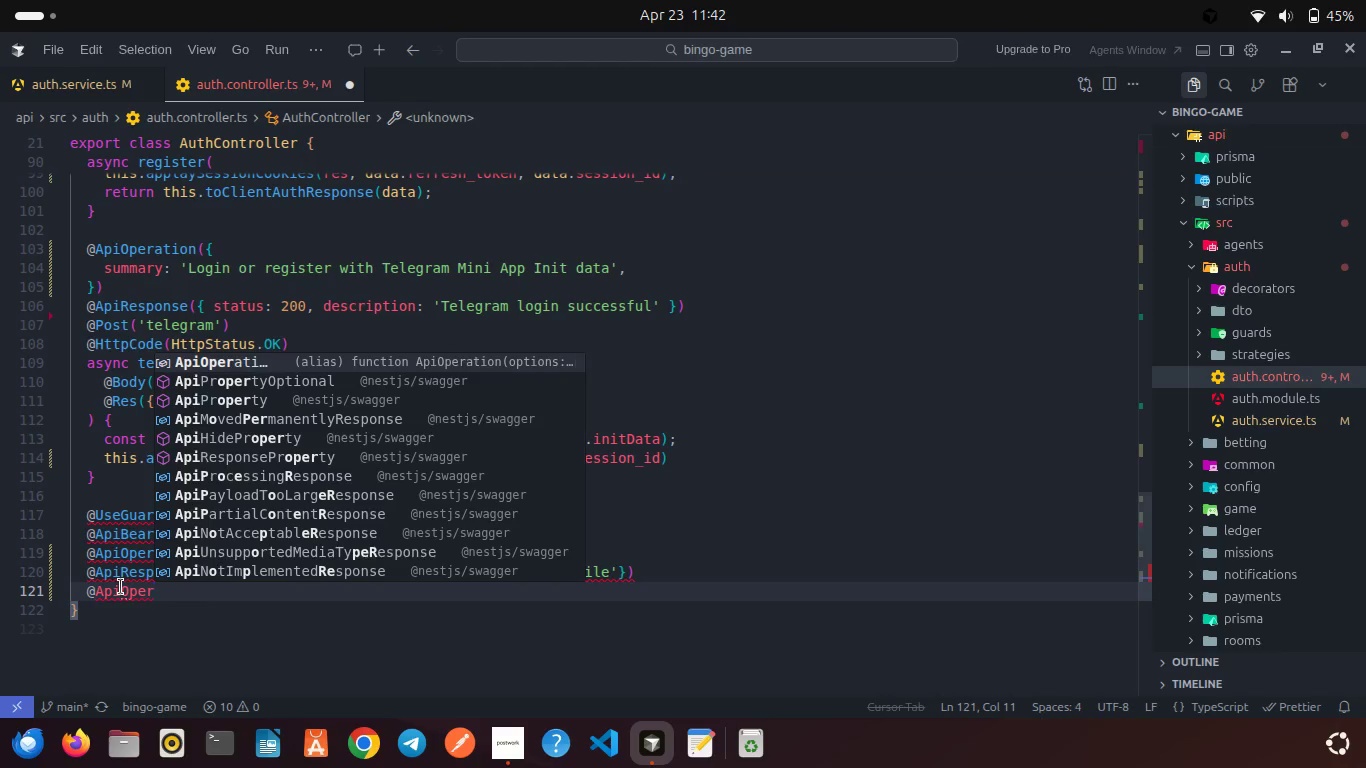 
key(Enter)
 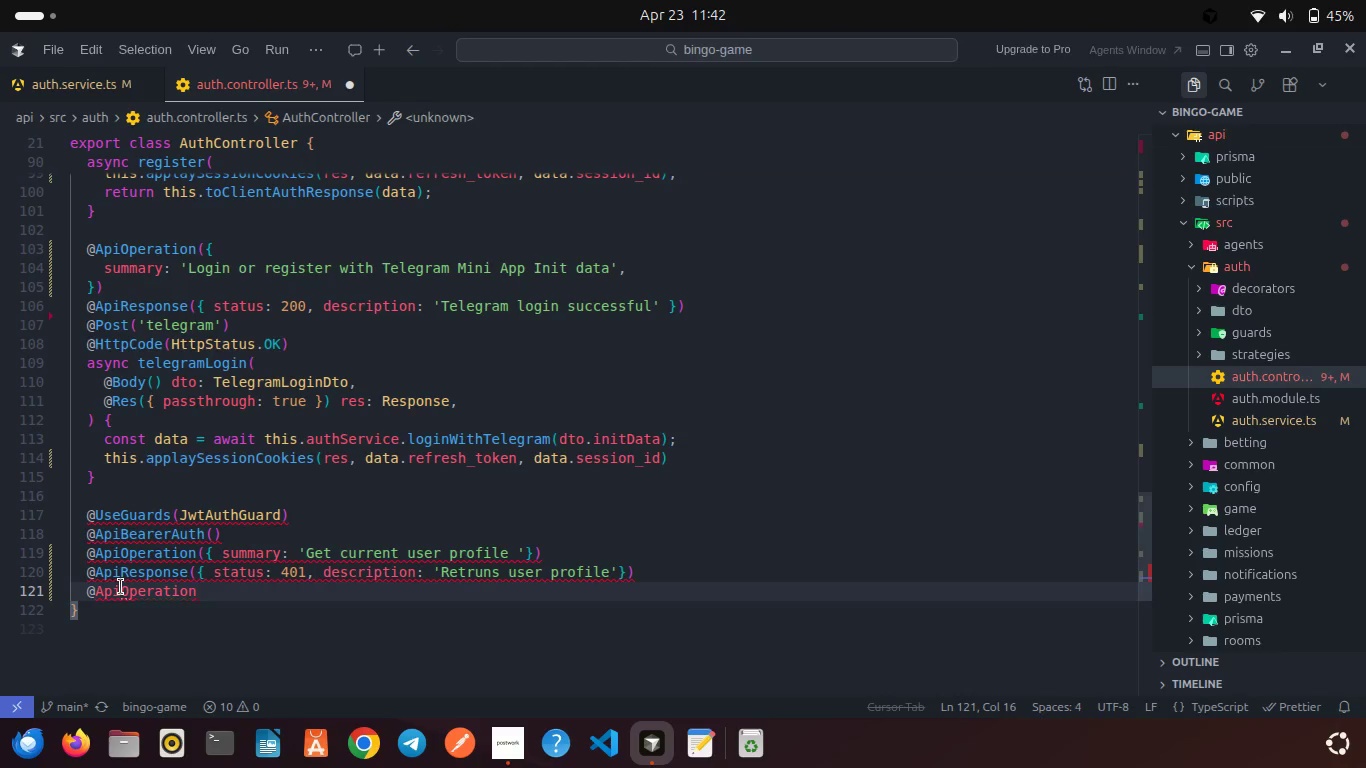 
type(({ statu: 402, descri)
 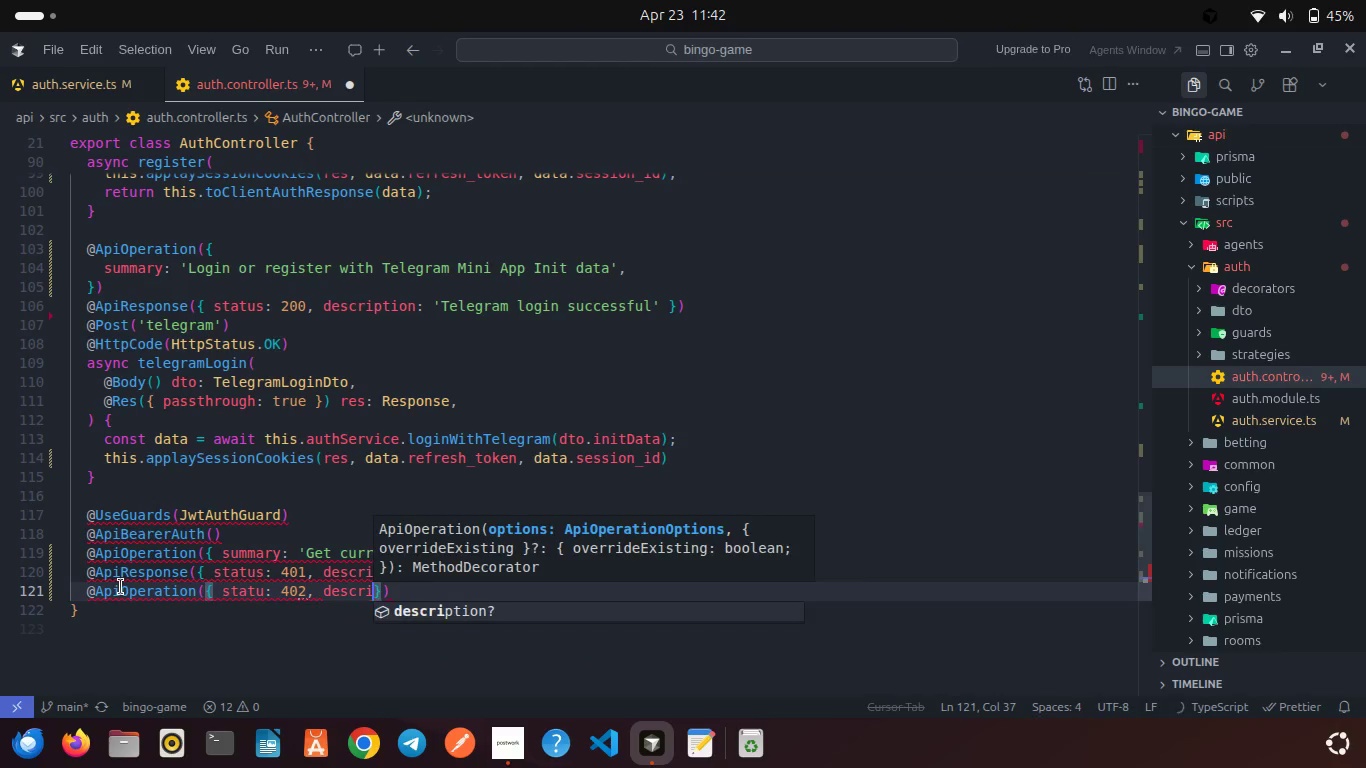 
 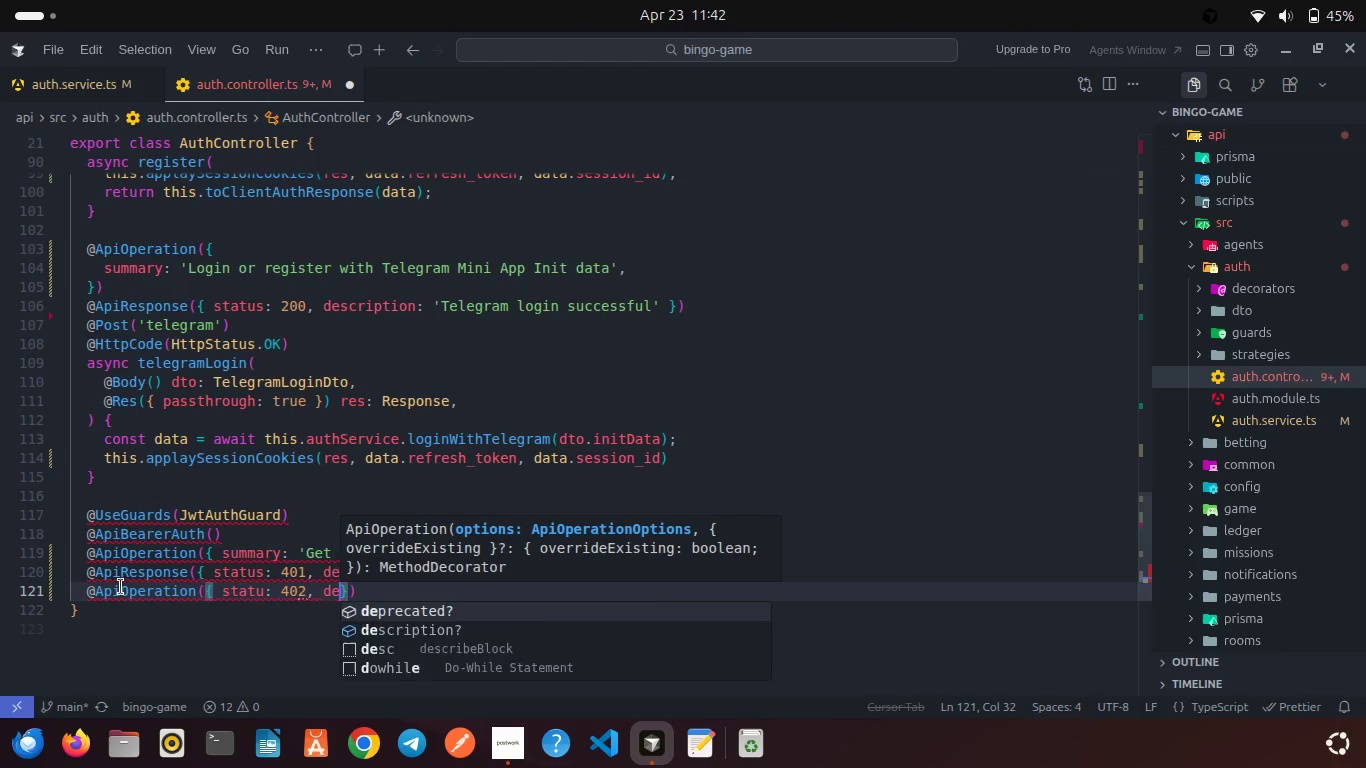 
key(Enter)
 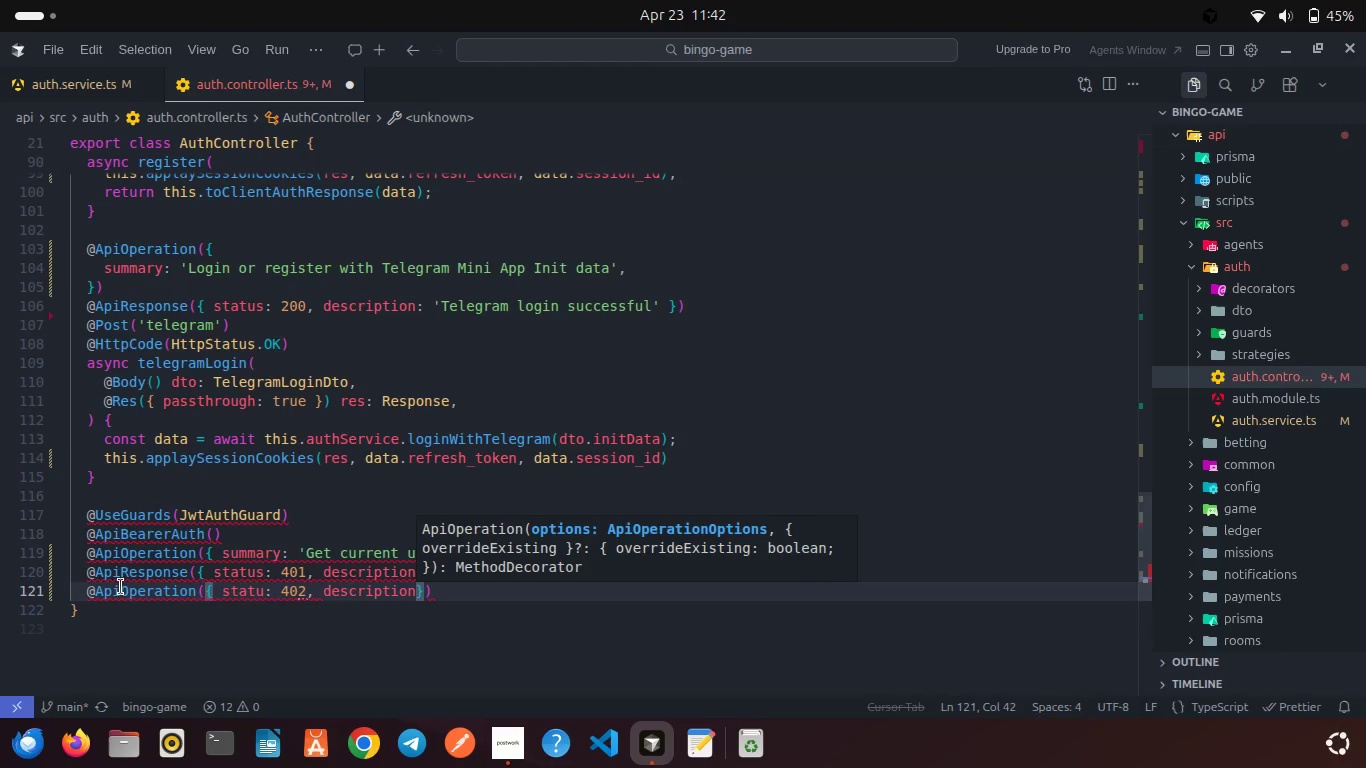 
type(: 'Unauthorized)
 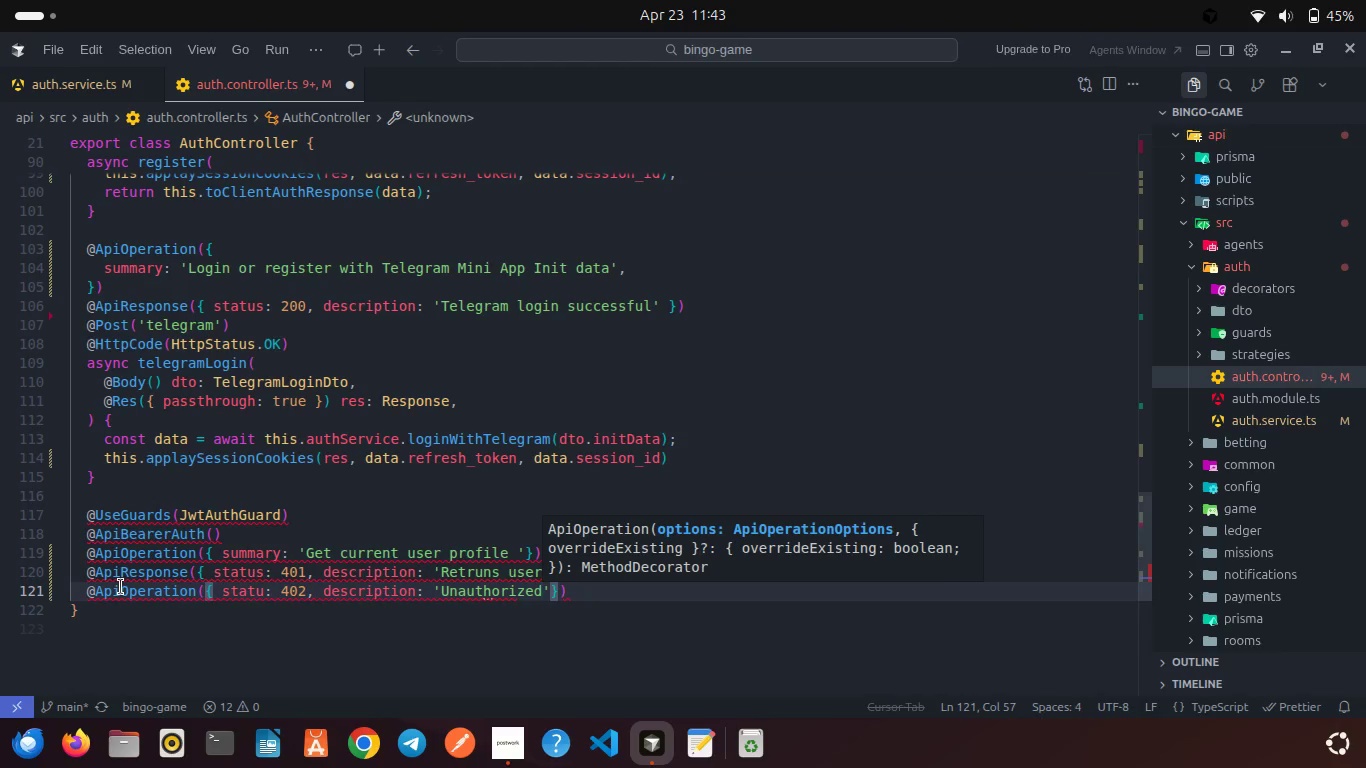 
key(ArrowRight)
 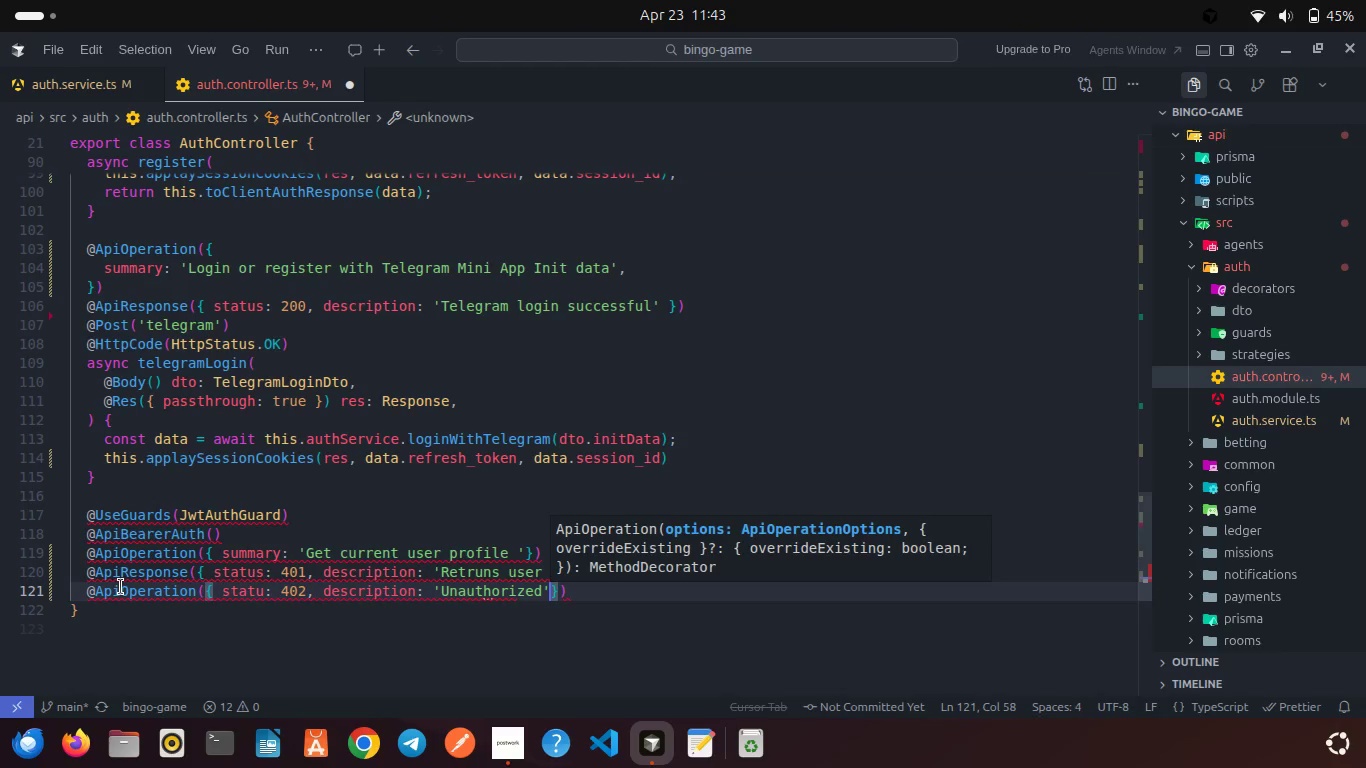 
key(ArrowRight)
 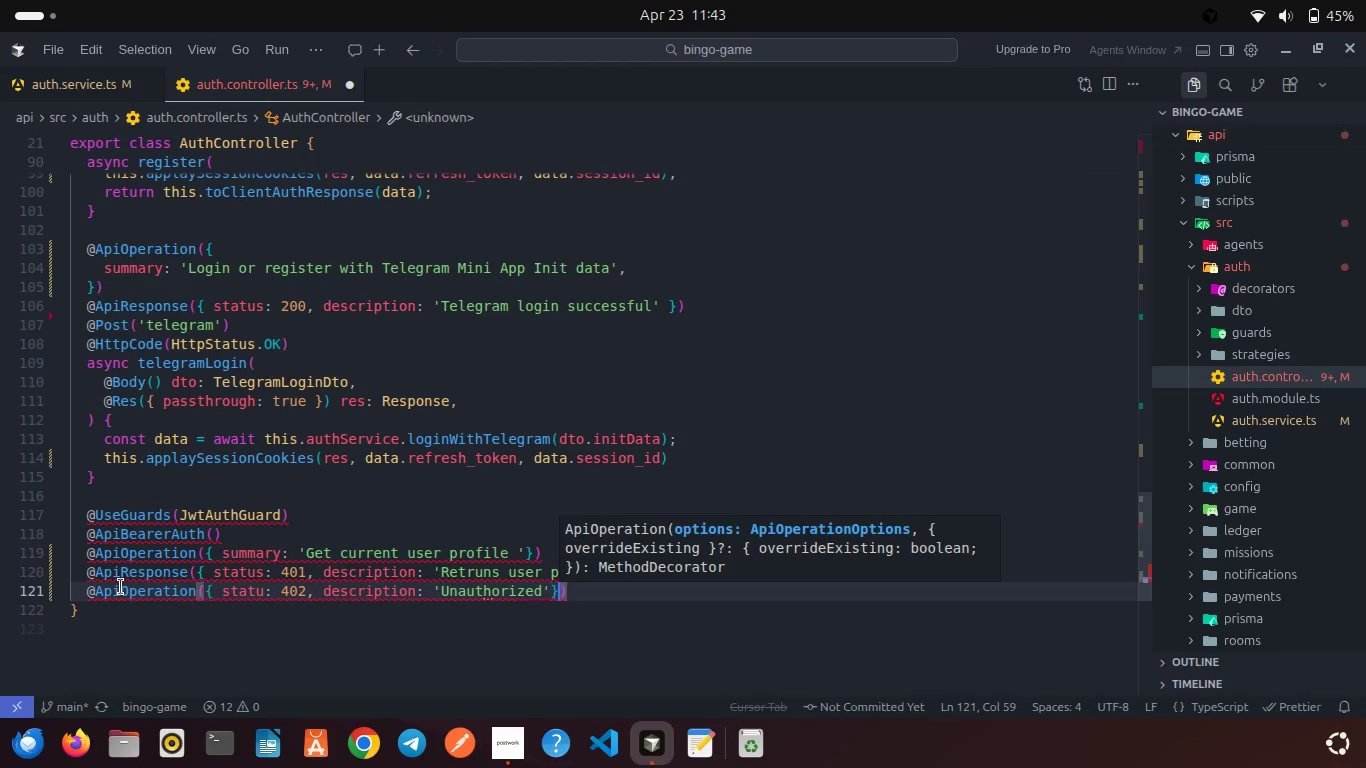 
key(ArrowRight)
 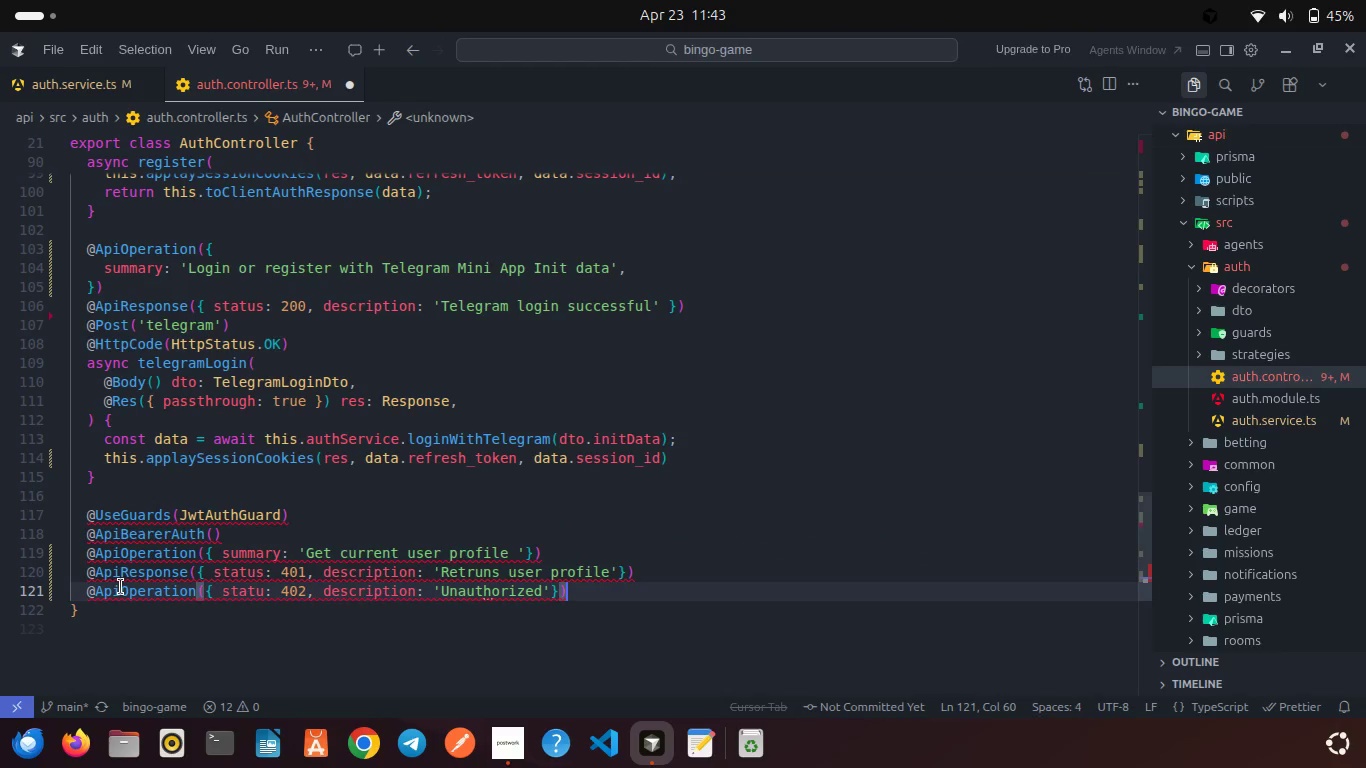 
key(Enter)
 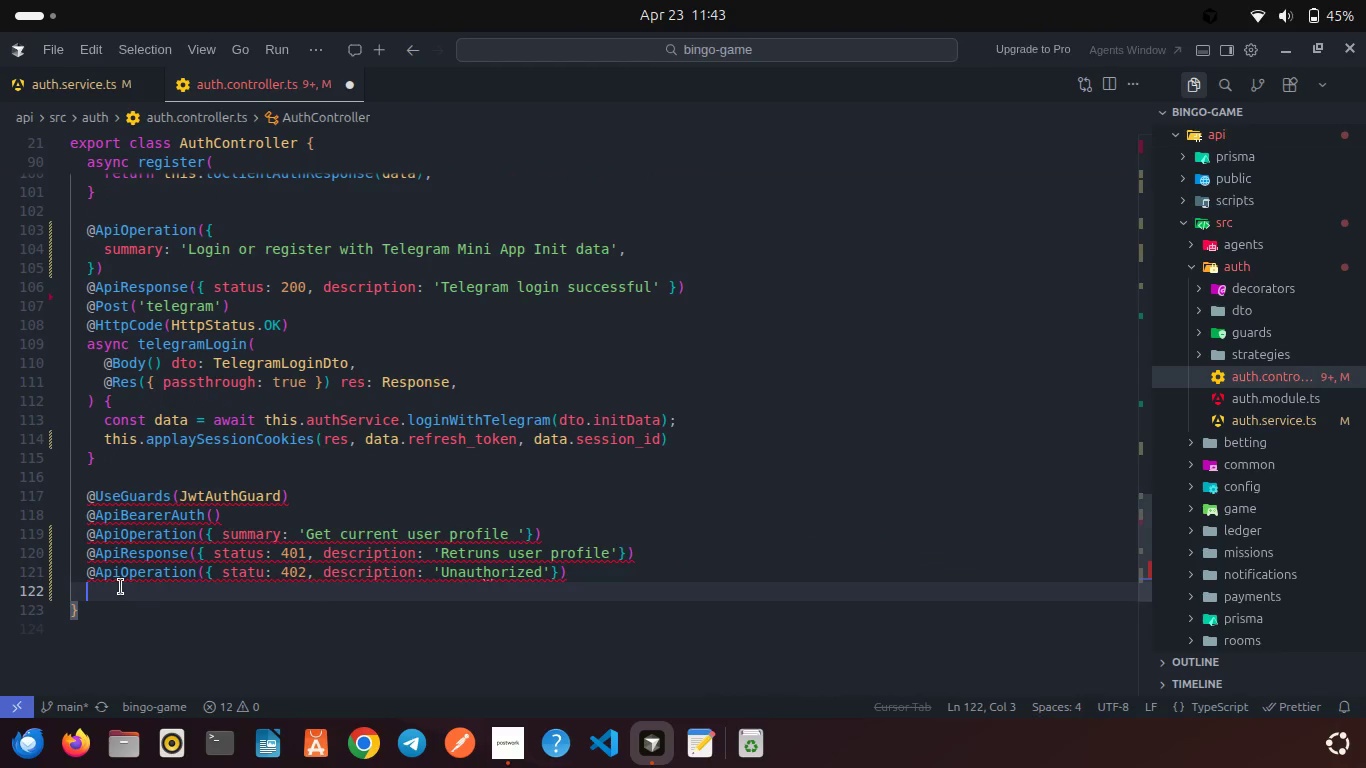 
type(@Get('profile)
 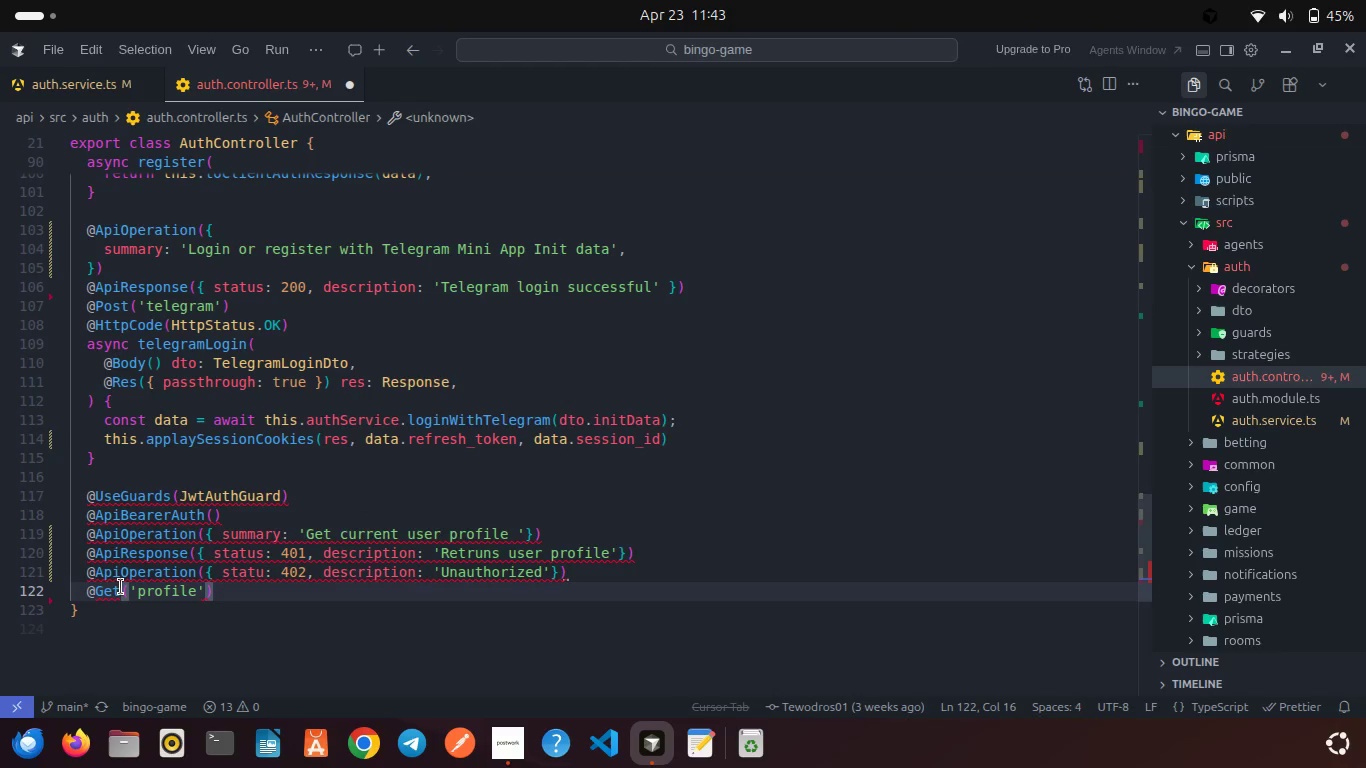 
key(ArrowRight)
 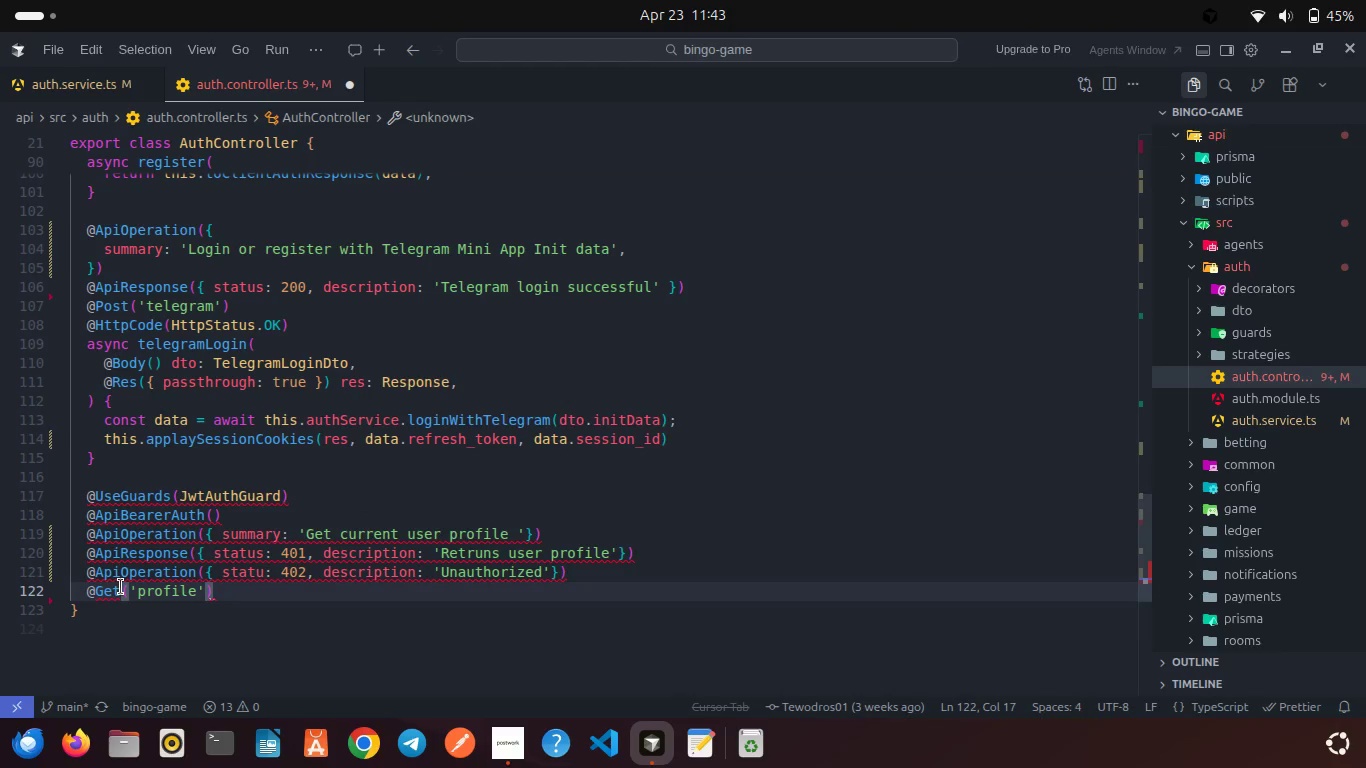 
key(ArrowRight)
 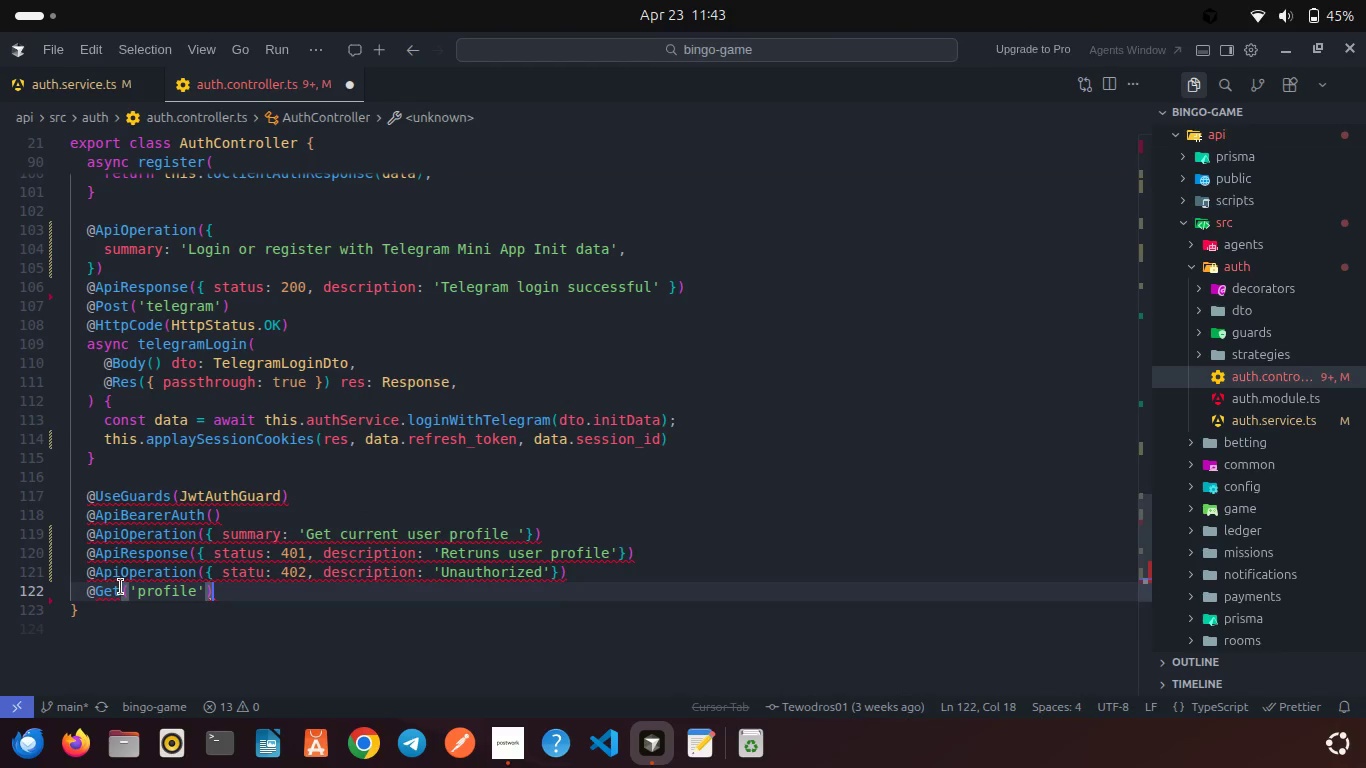 
key(Enter)
 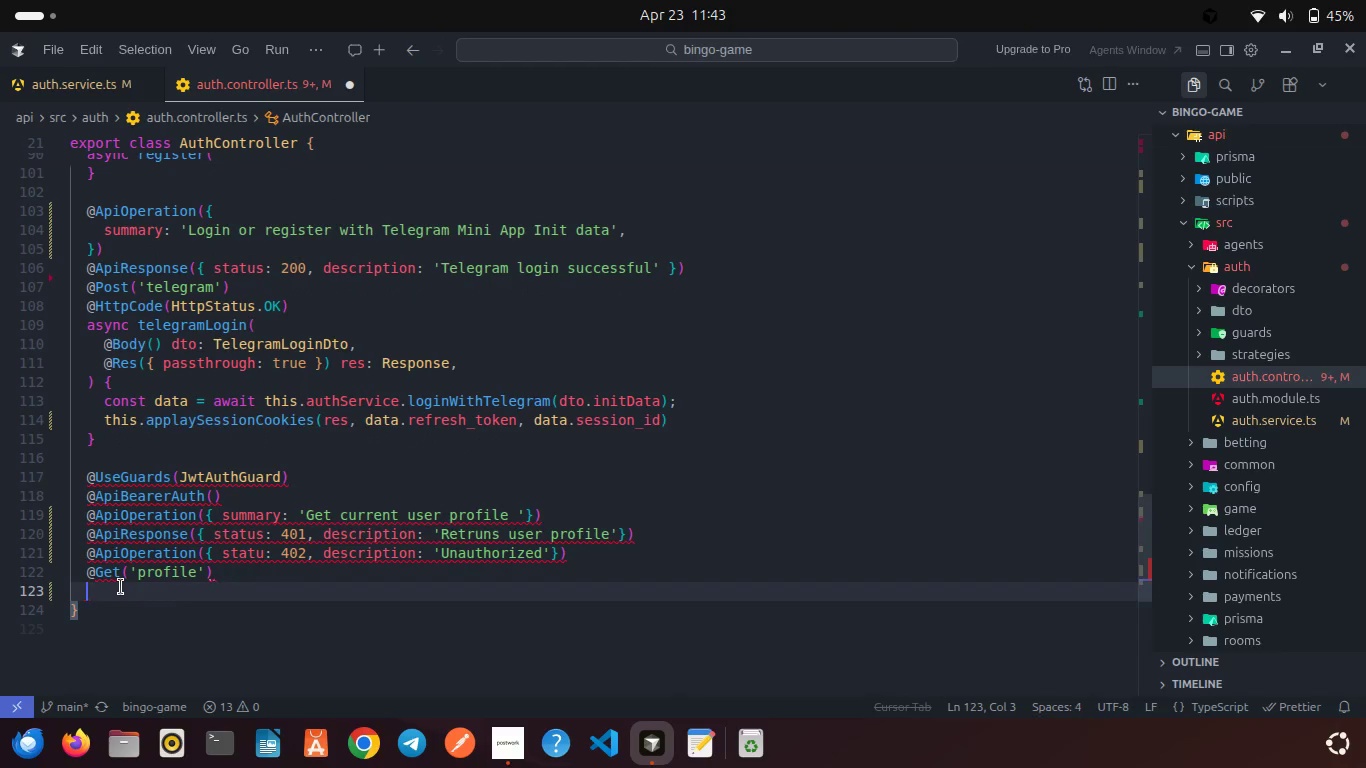 
type(getProfile(@GetU)
 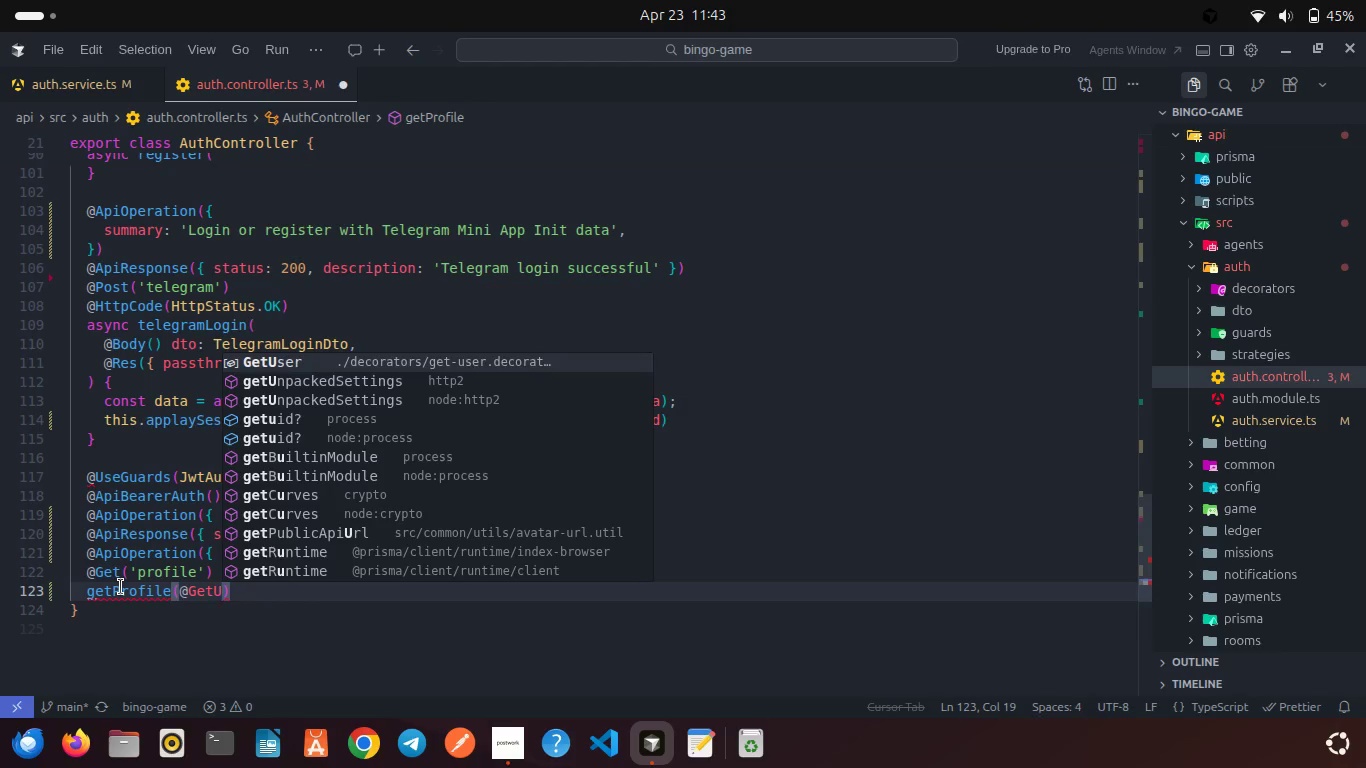 
key(Enter)
 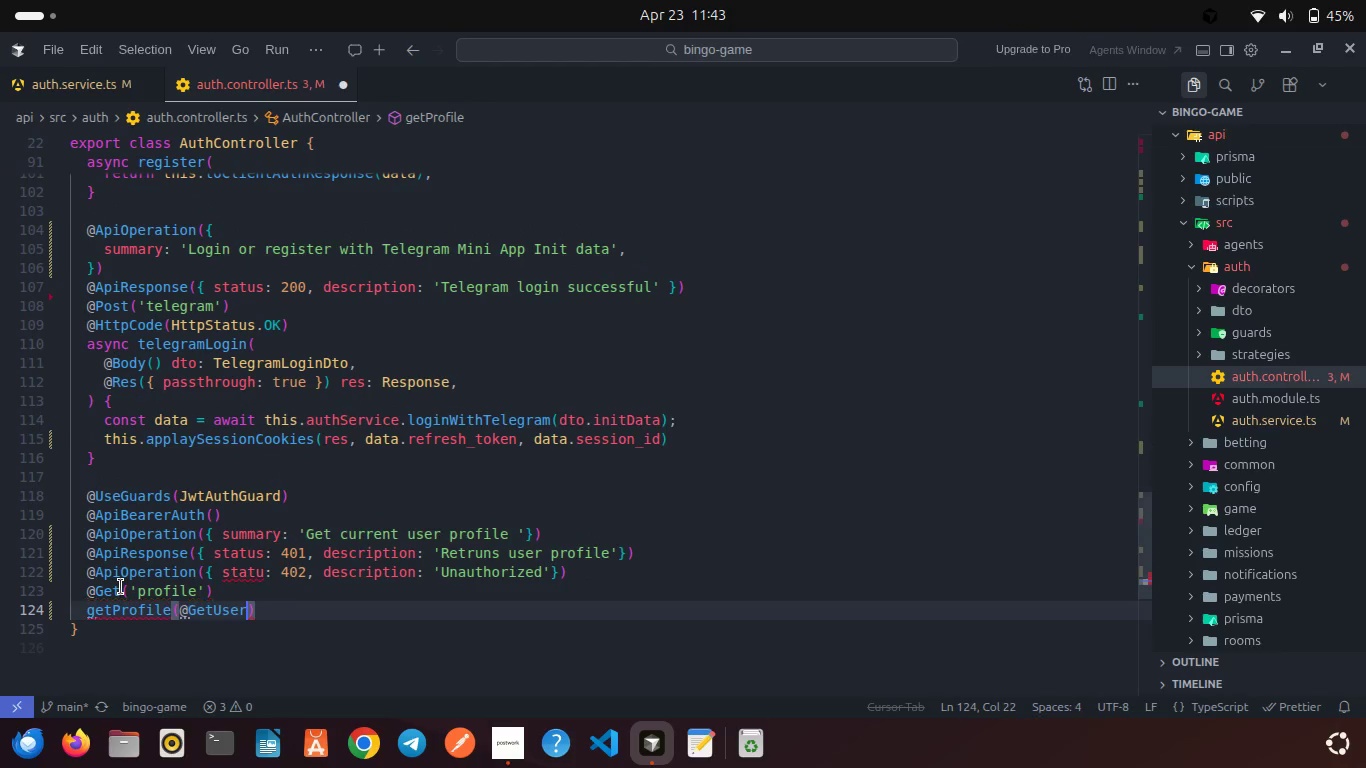 
type(('sub)
 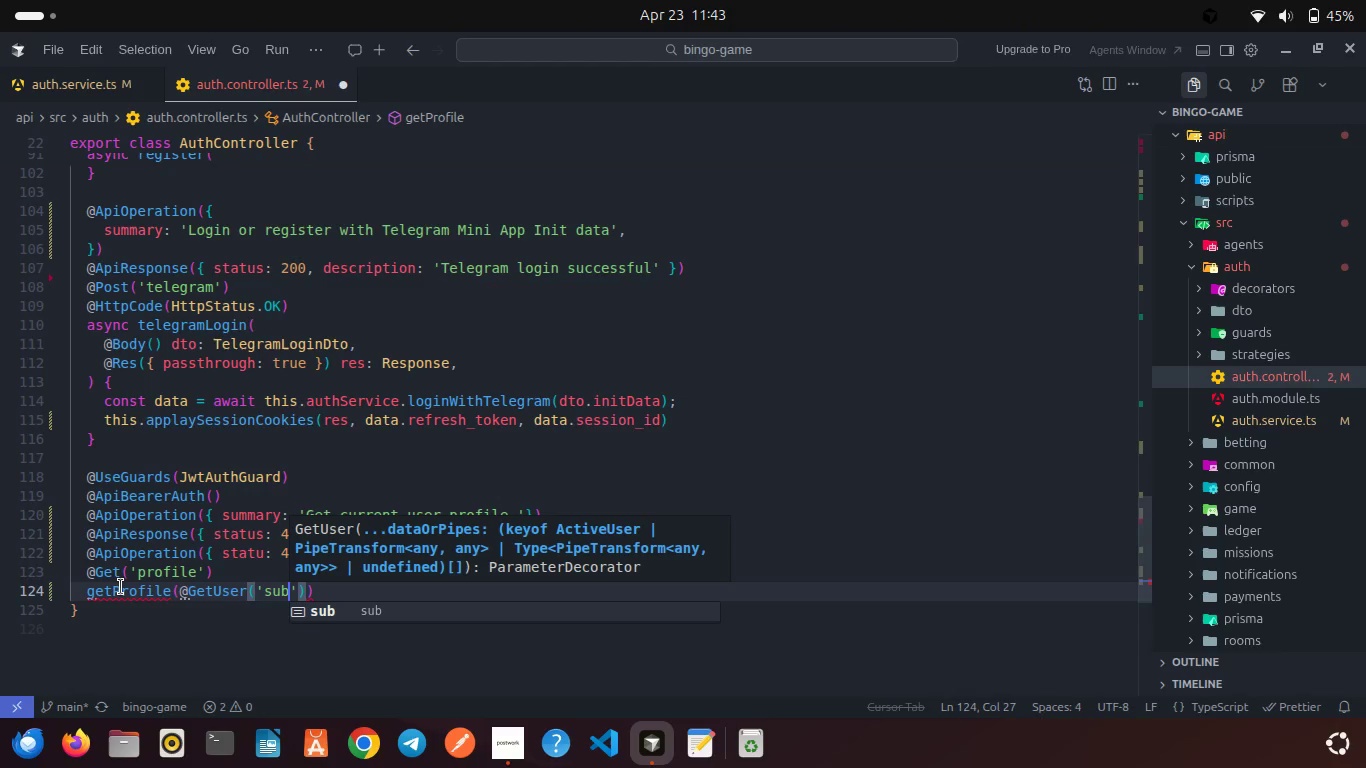 
key(ArrowRight)
 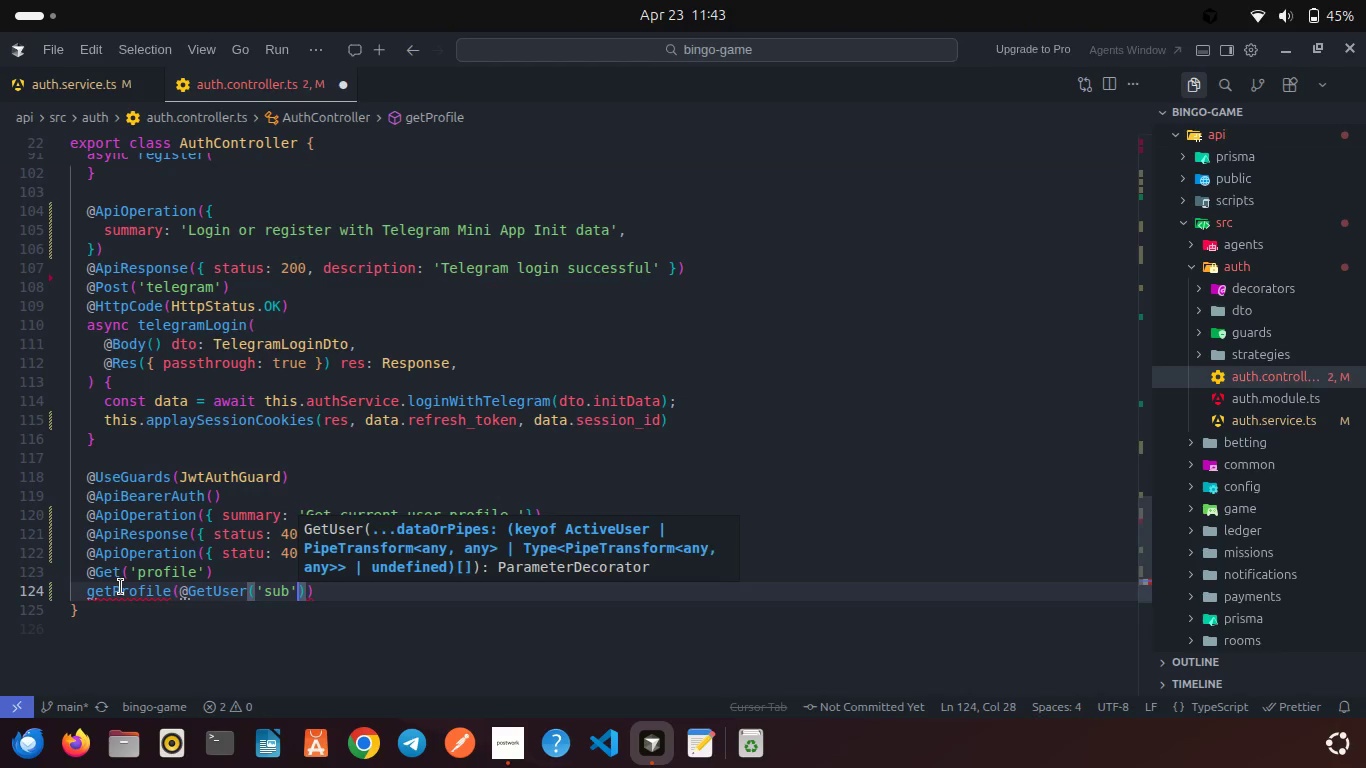 
key(ArrowRight)
 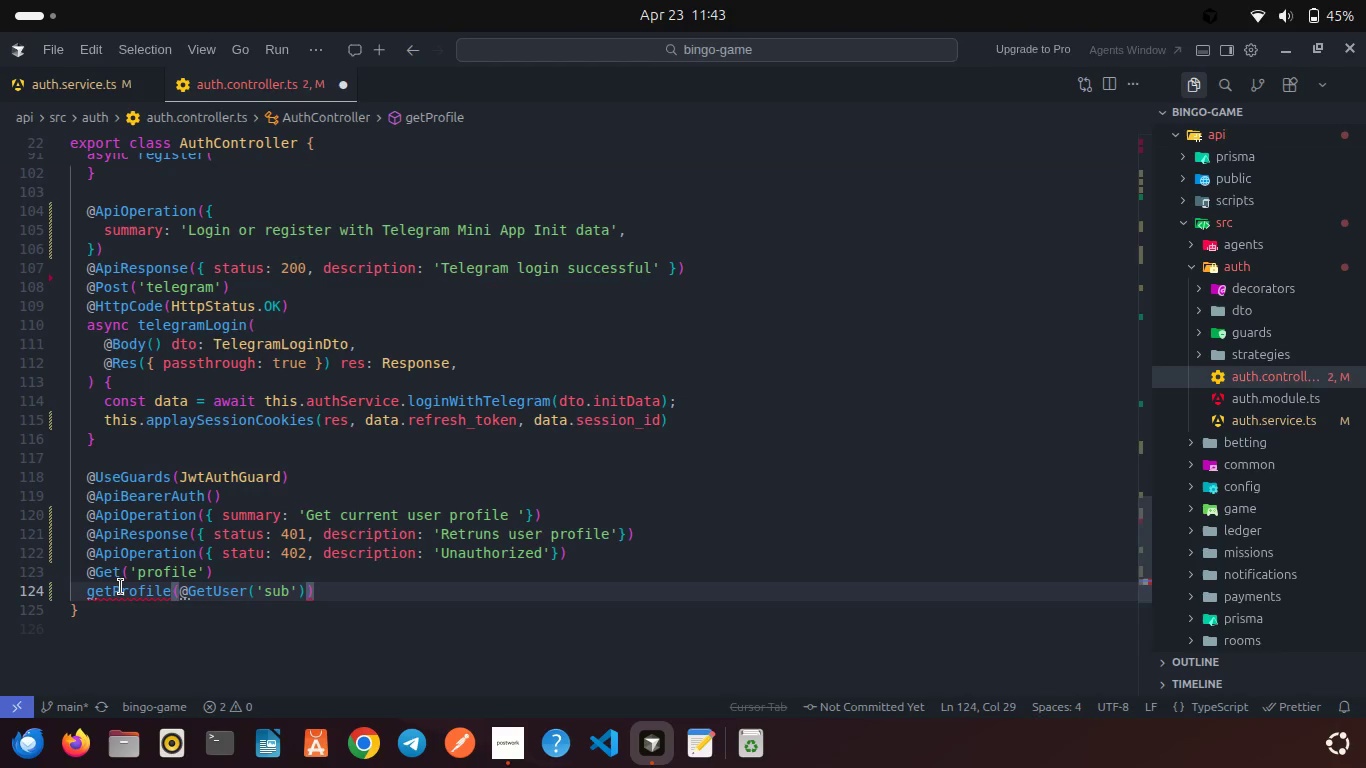 
type( userId: string)
 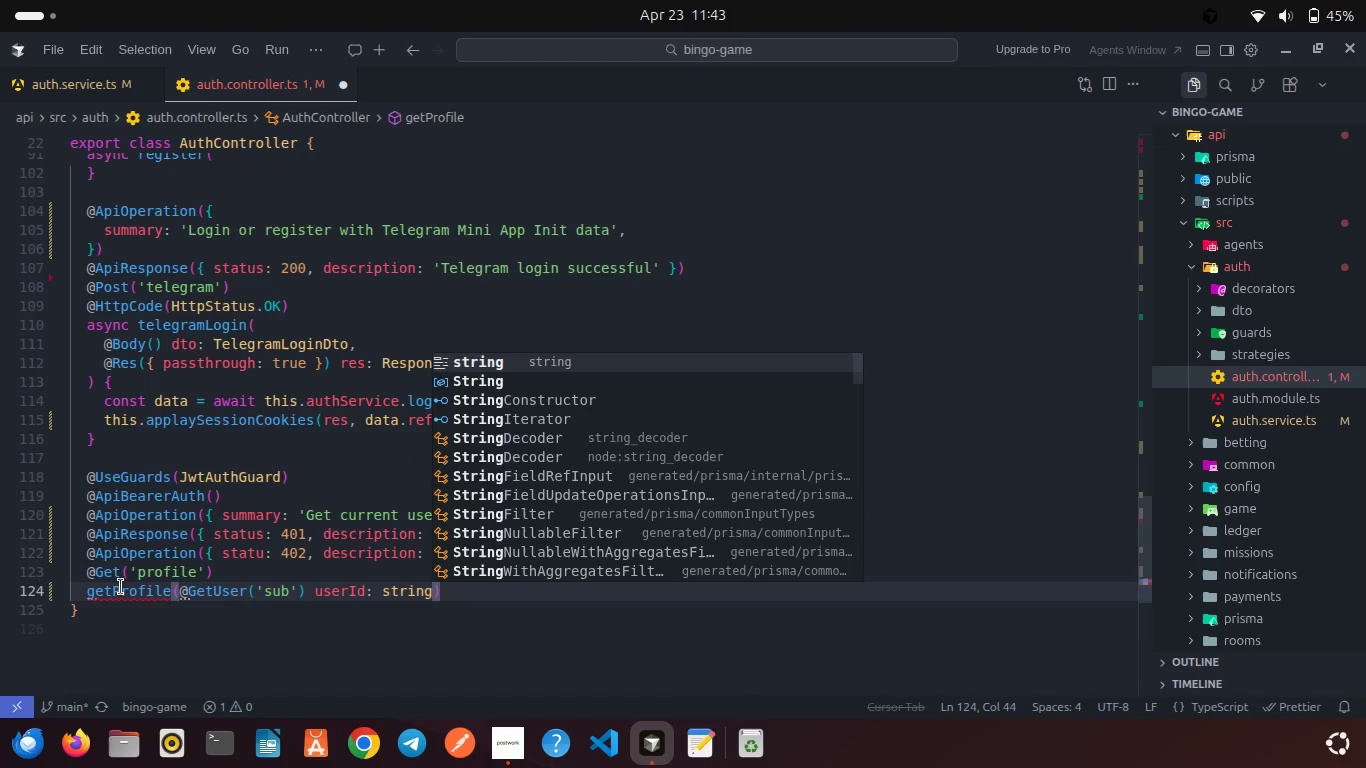 
key(ArrowRight)
 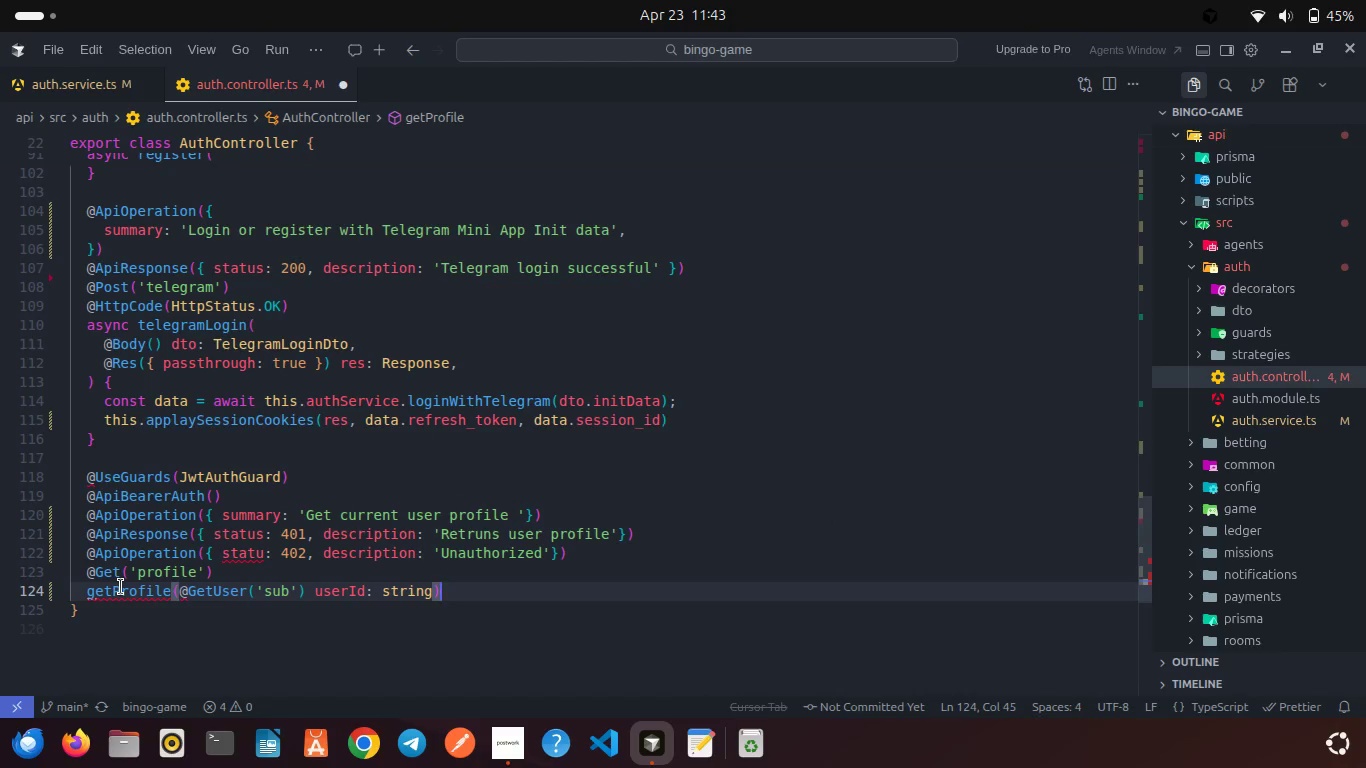 
key(Shift+ShiftRight)
 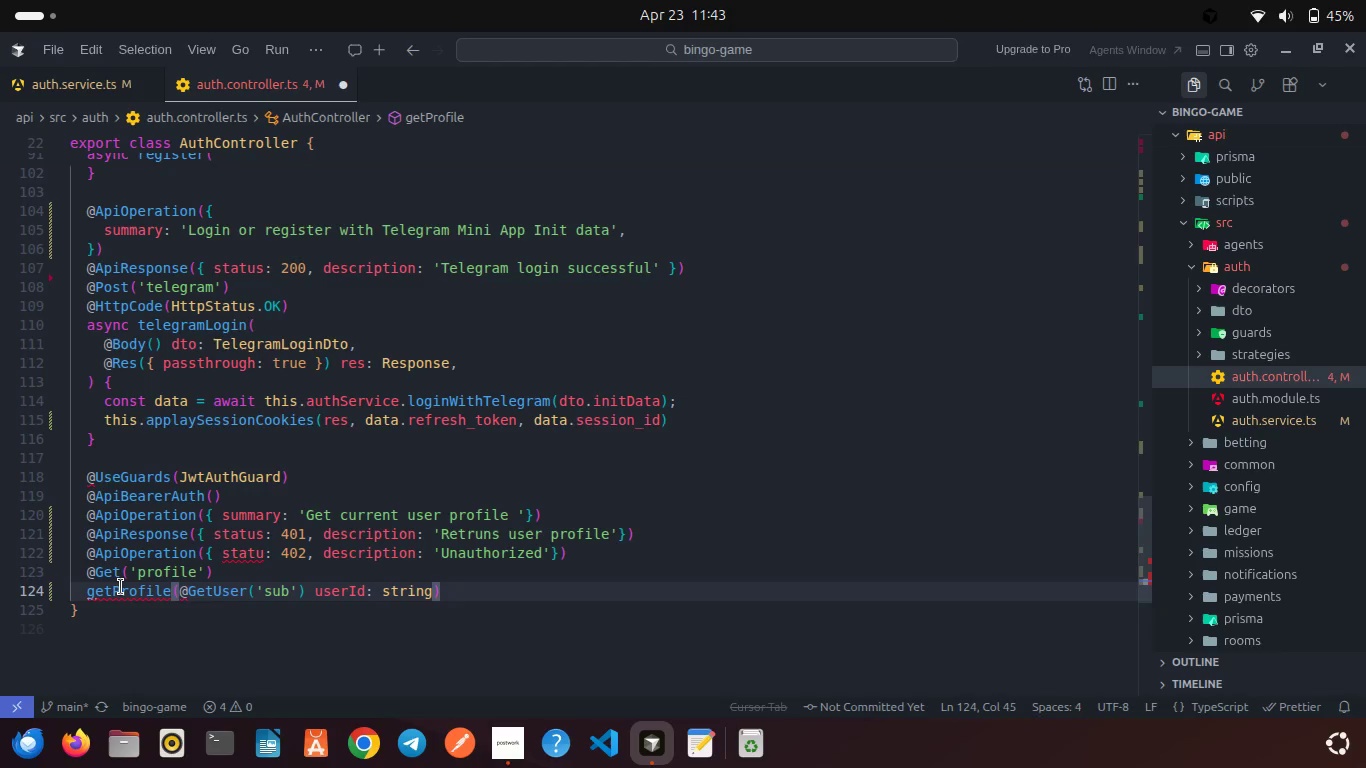 
key(Shift+BracketLeft)
 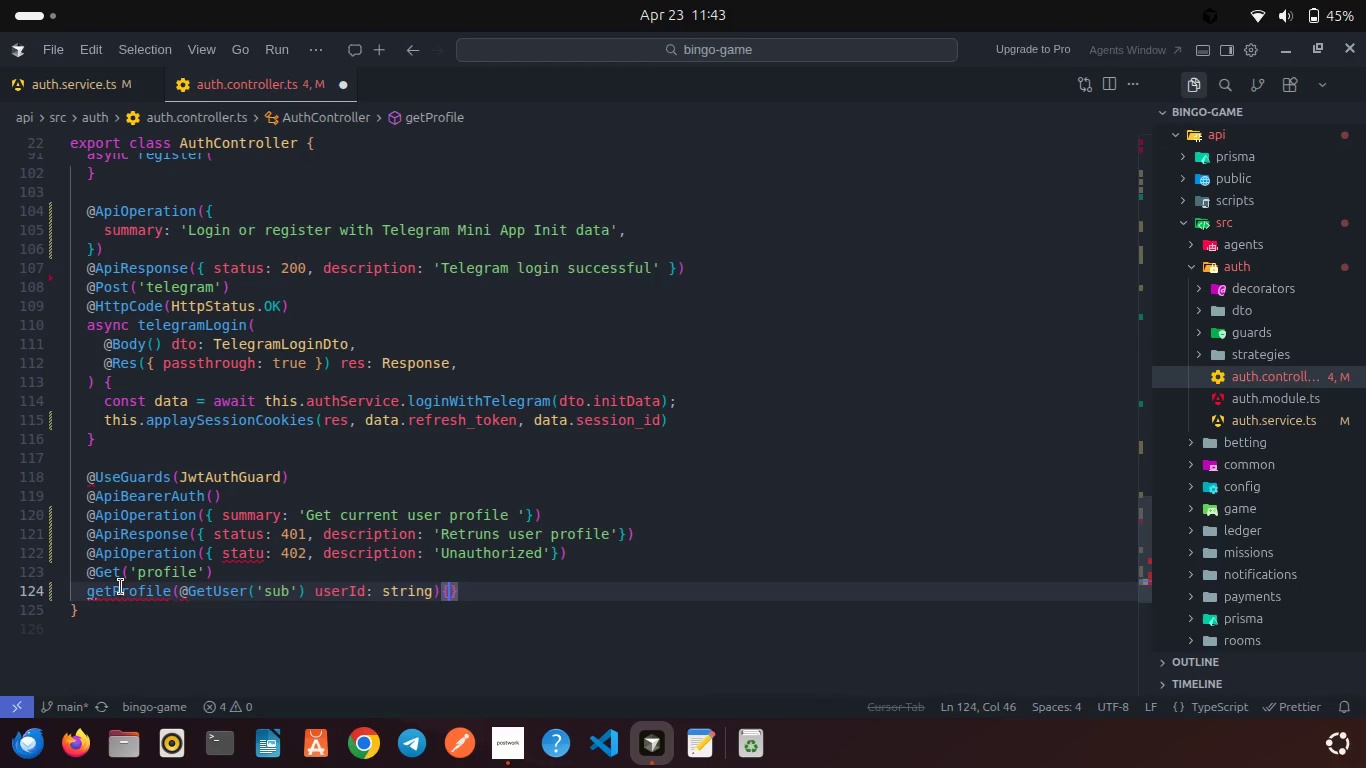 
key(Enter)
 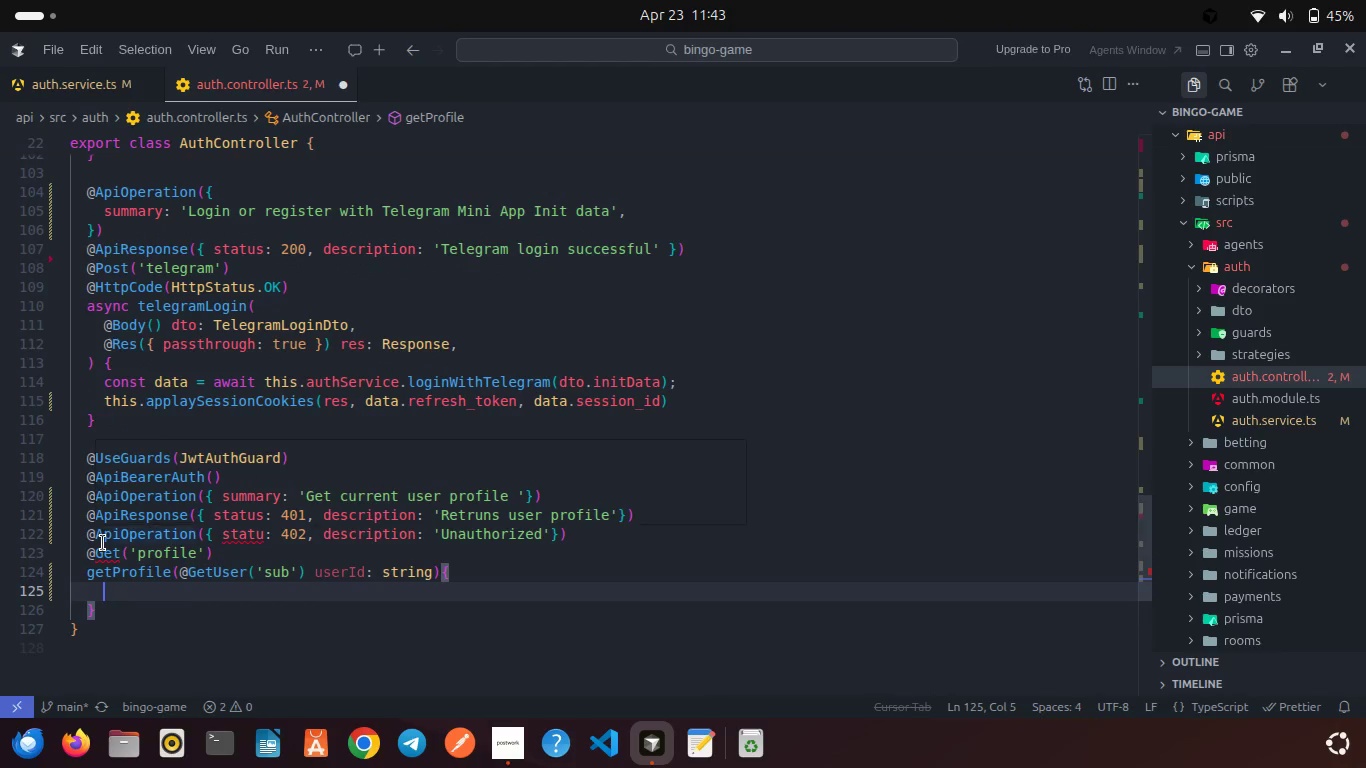 
scroll: coordinate [147, 515], scroll_direction: down, amount: 8.0
 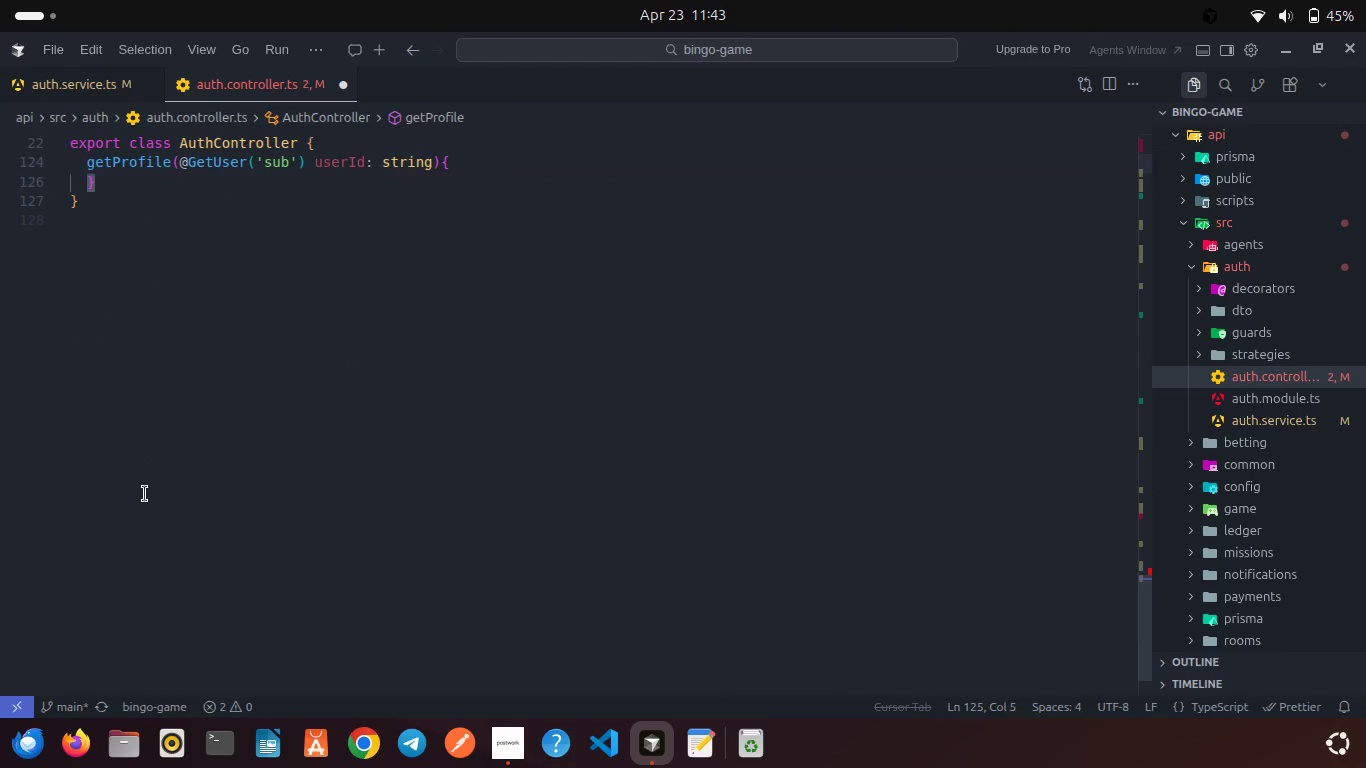 
scroll: coordinate [145, 494], scroll_direction: up, amount: 6.0
 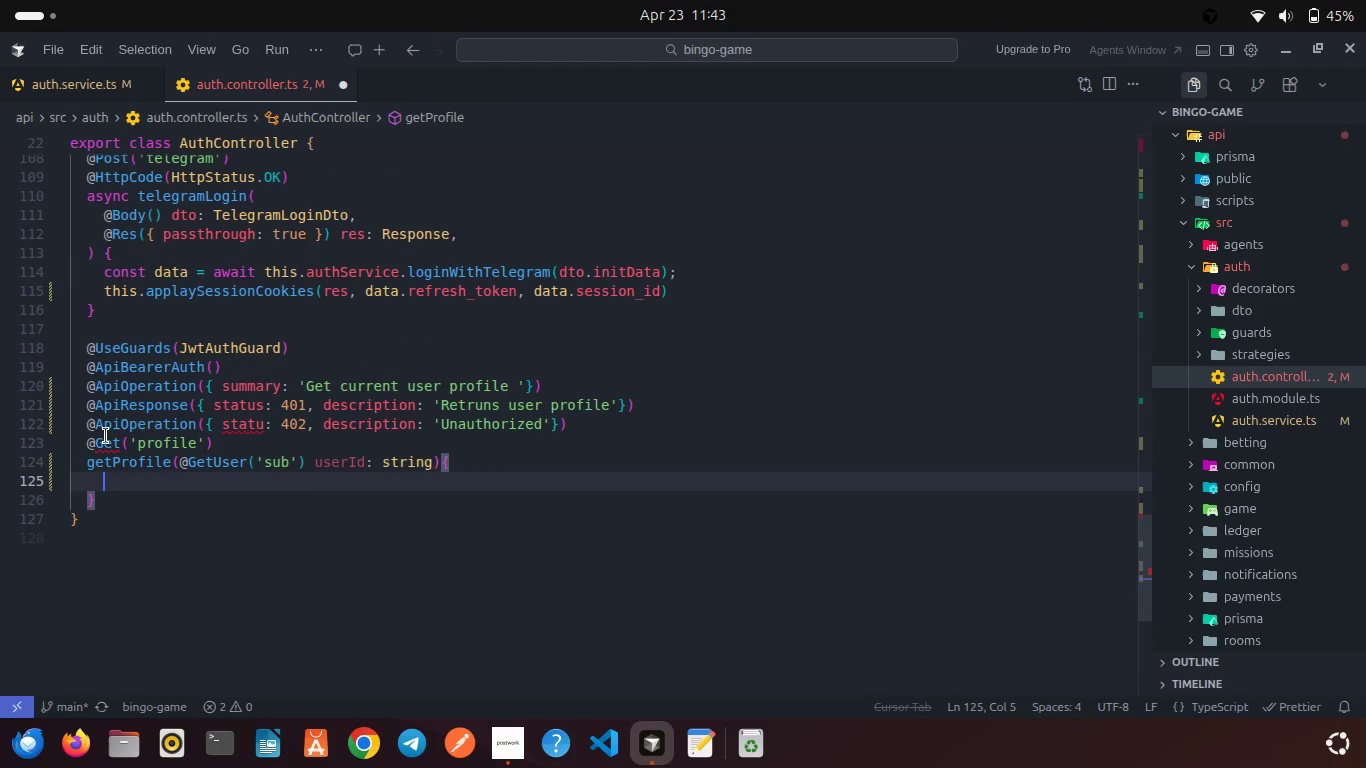 
left_click([106, 436])
 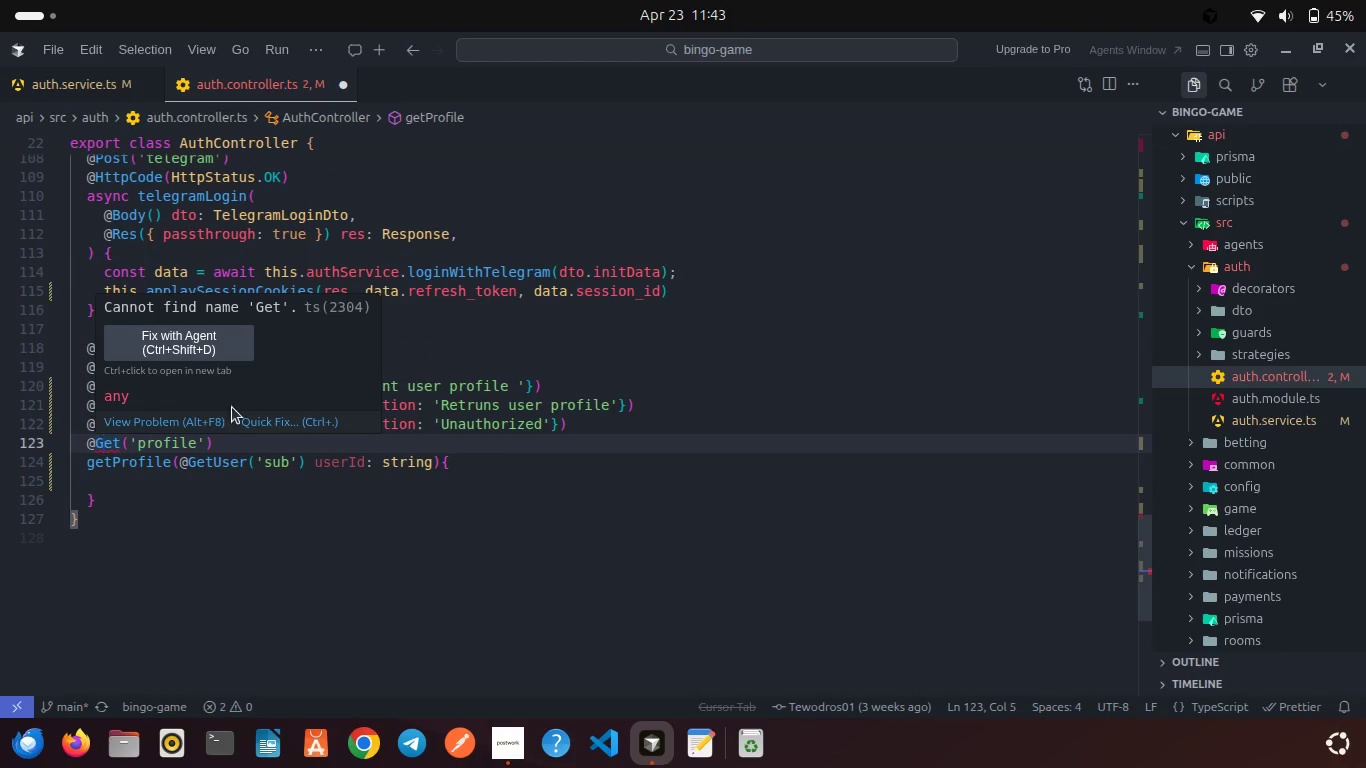 
left_click([260, 417])
 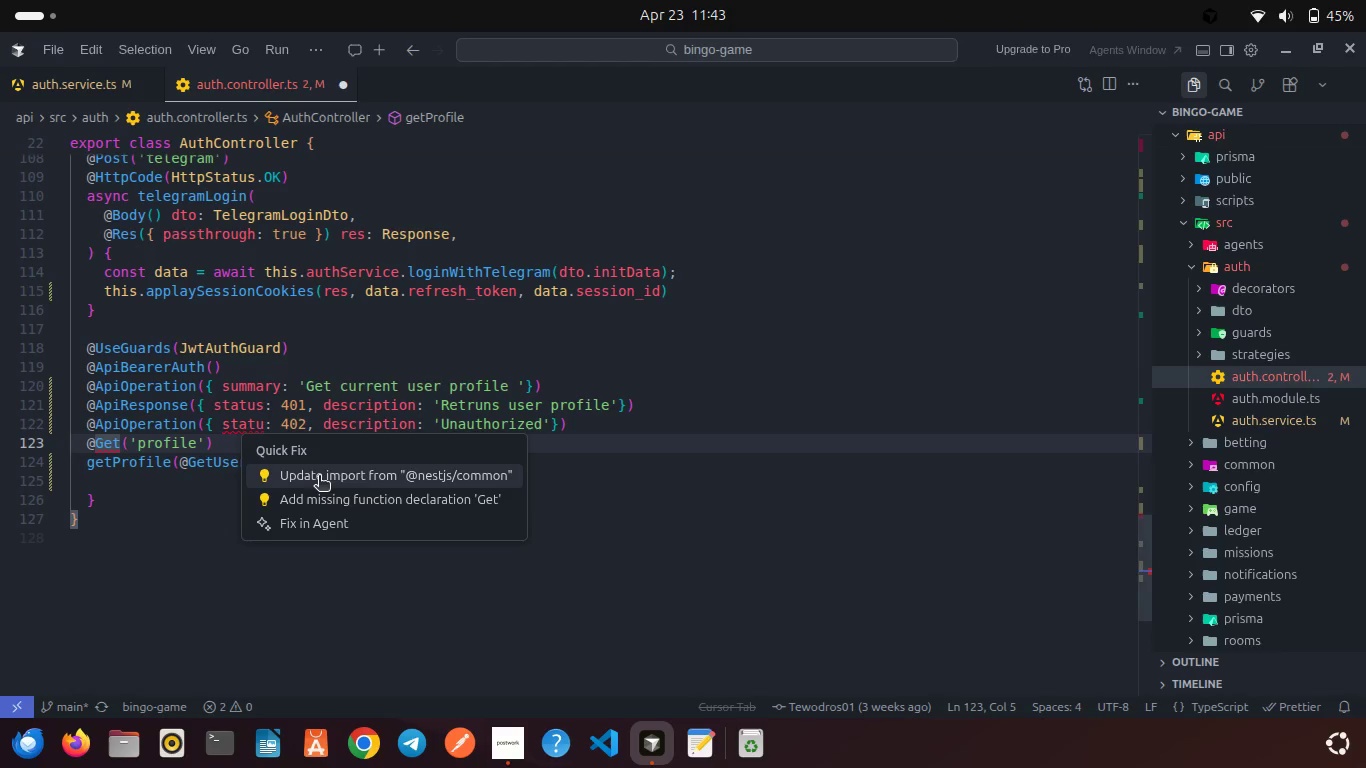 
left_click([328, 483])
 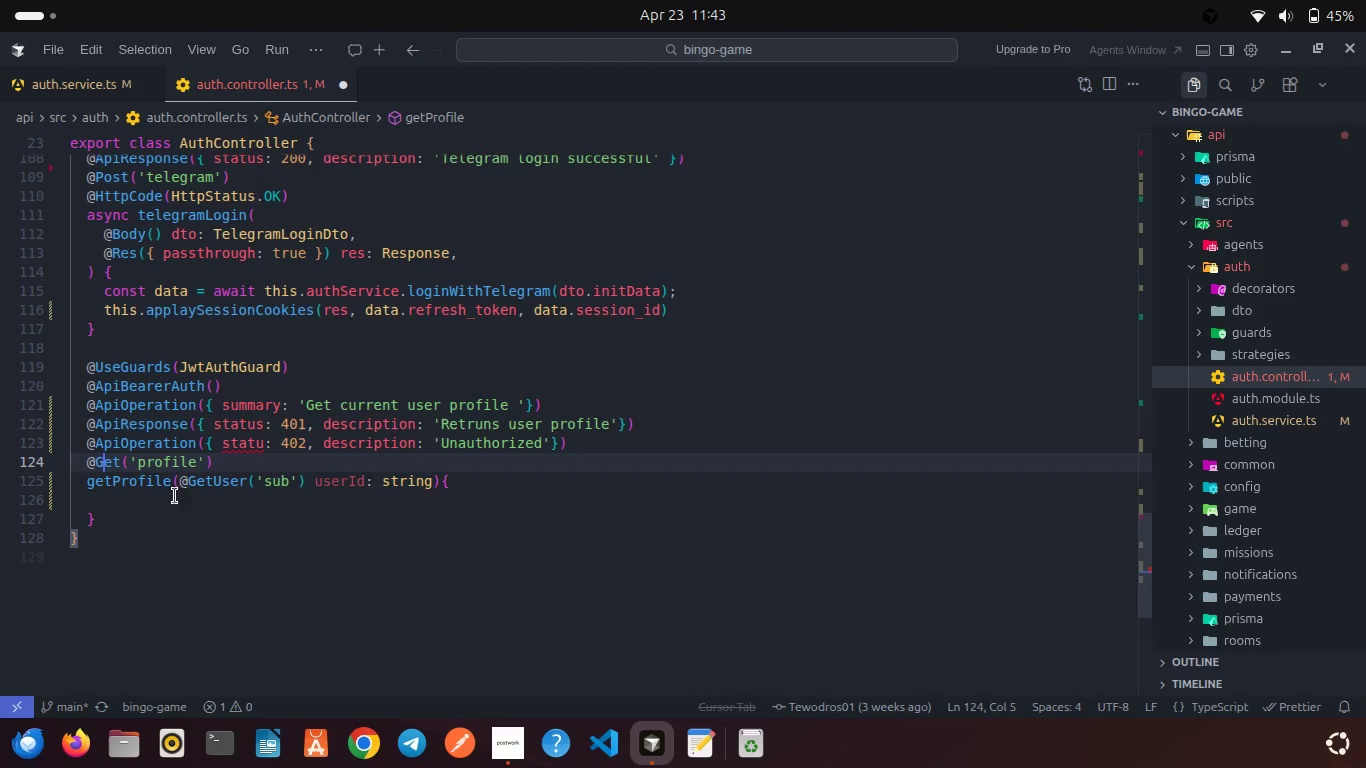 
left_click([162, 501])
 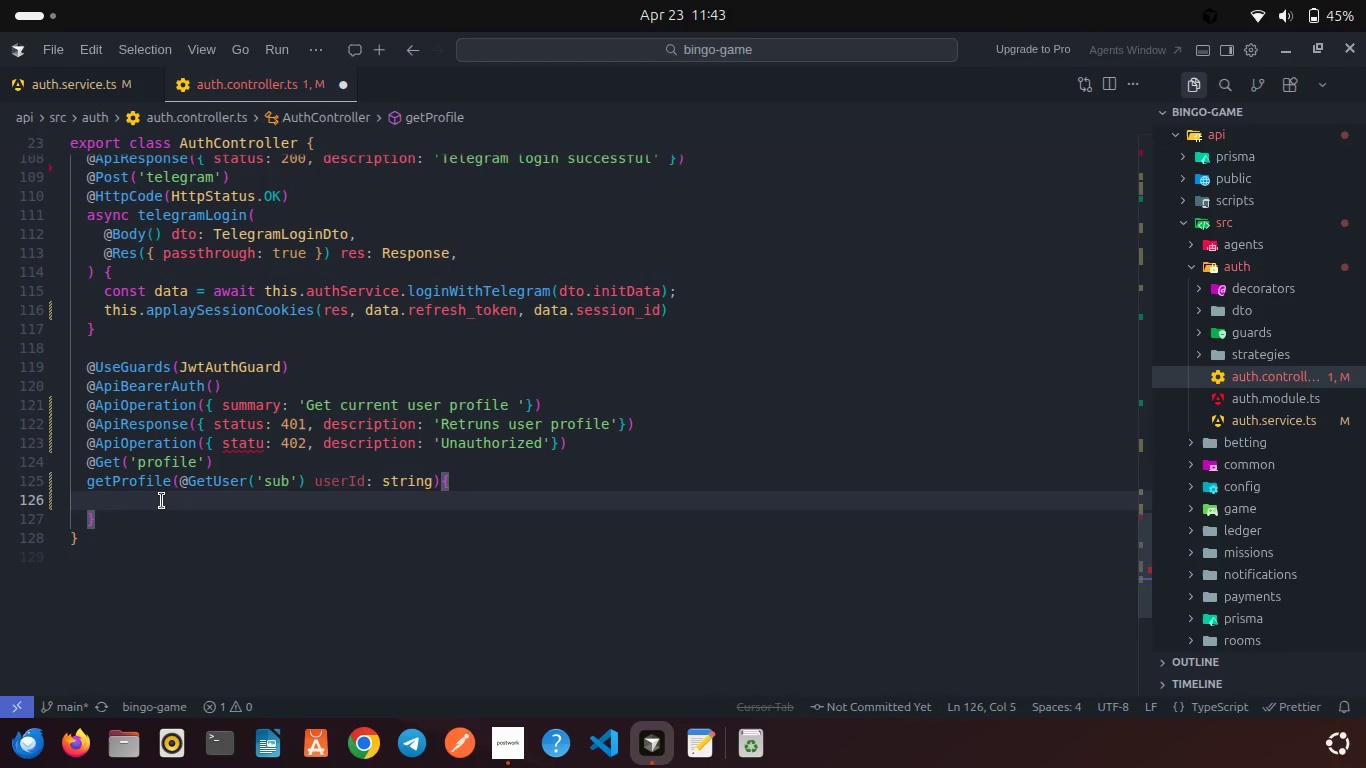 
key(Backspace)
 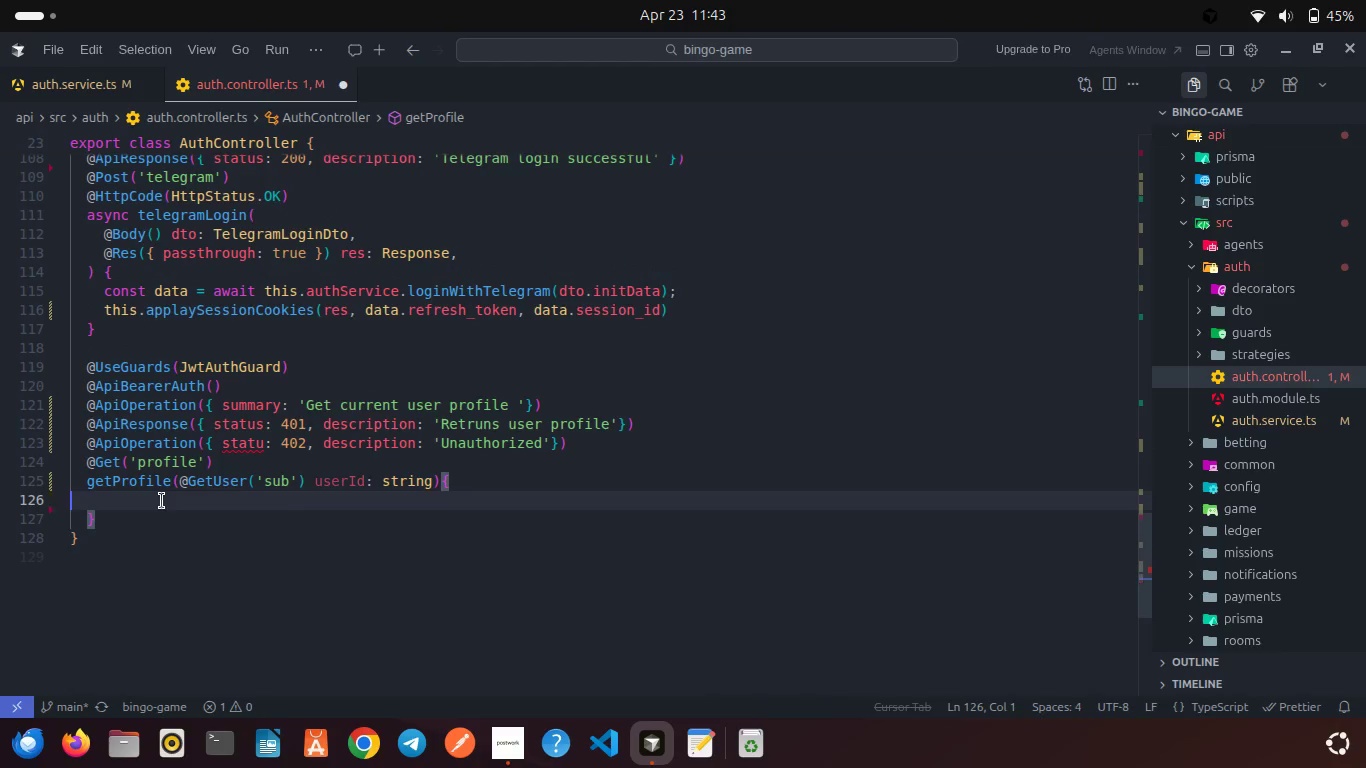 
key(Backspace)
 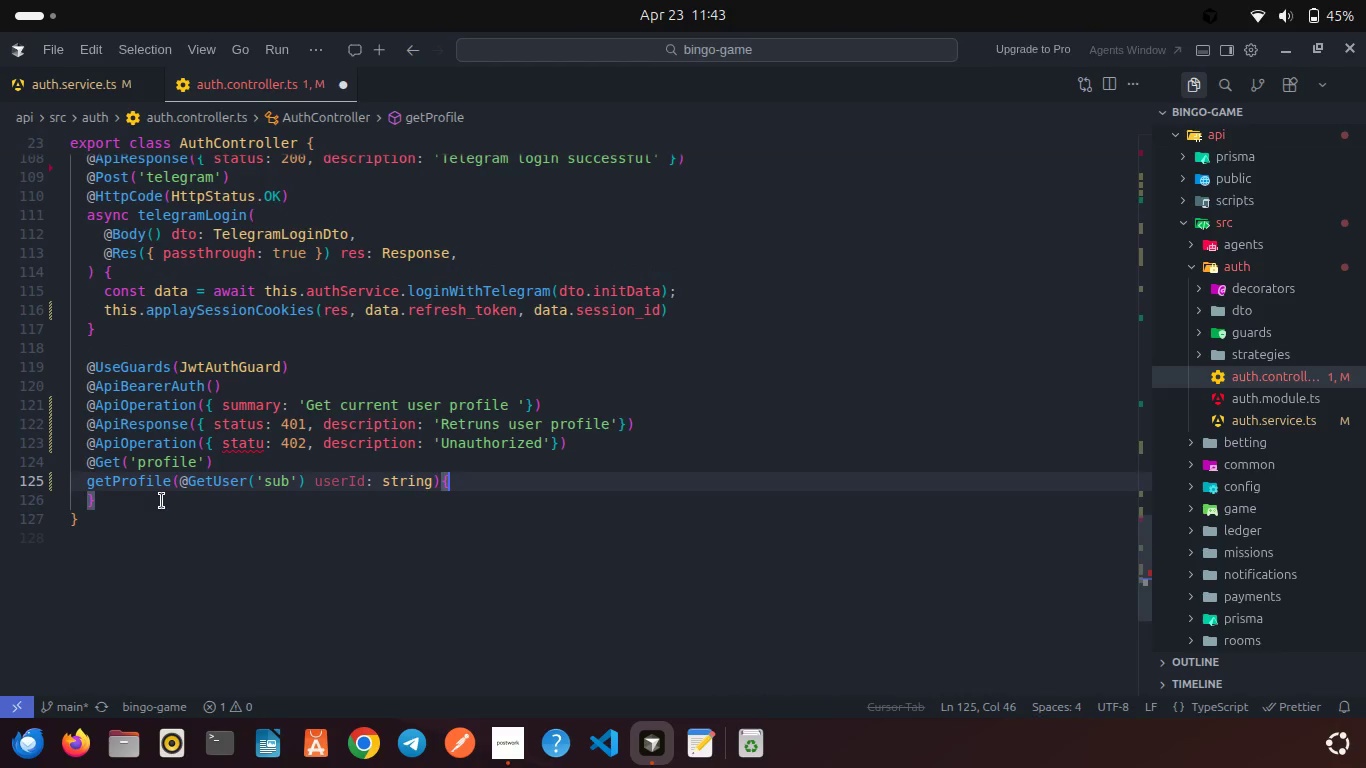 
key(Enter)
 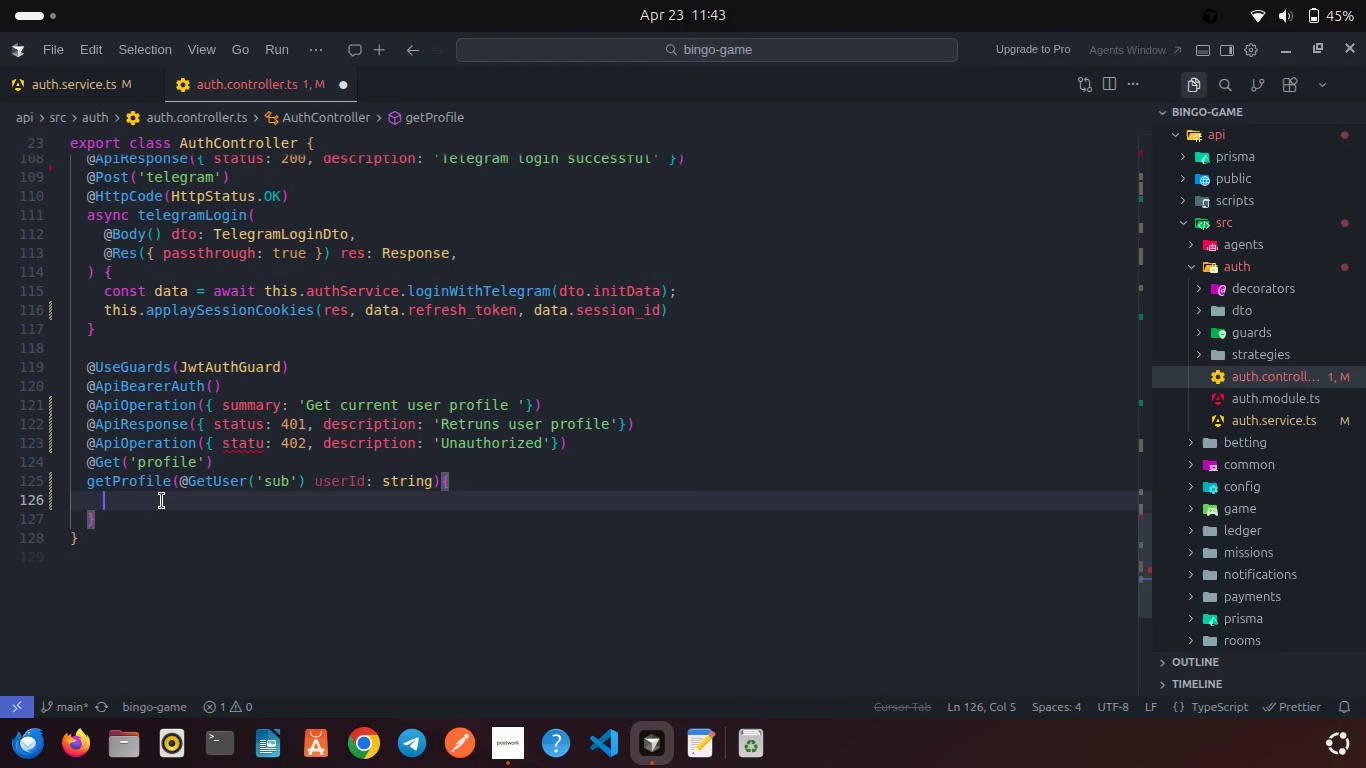 
type(retur)
 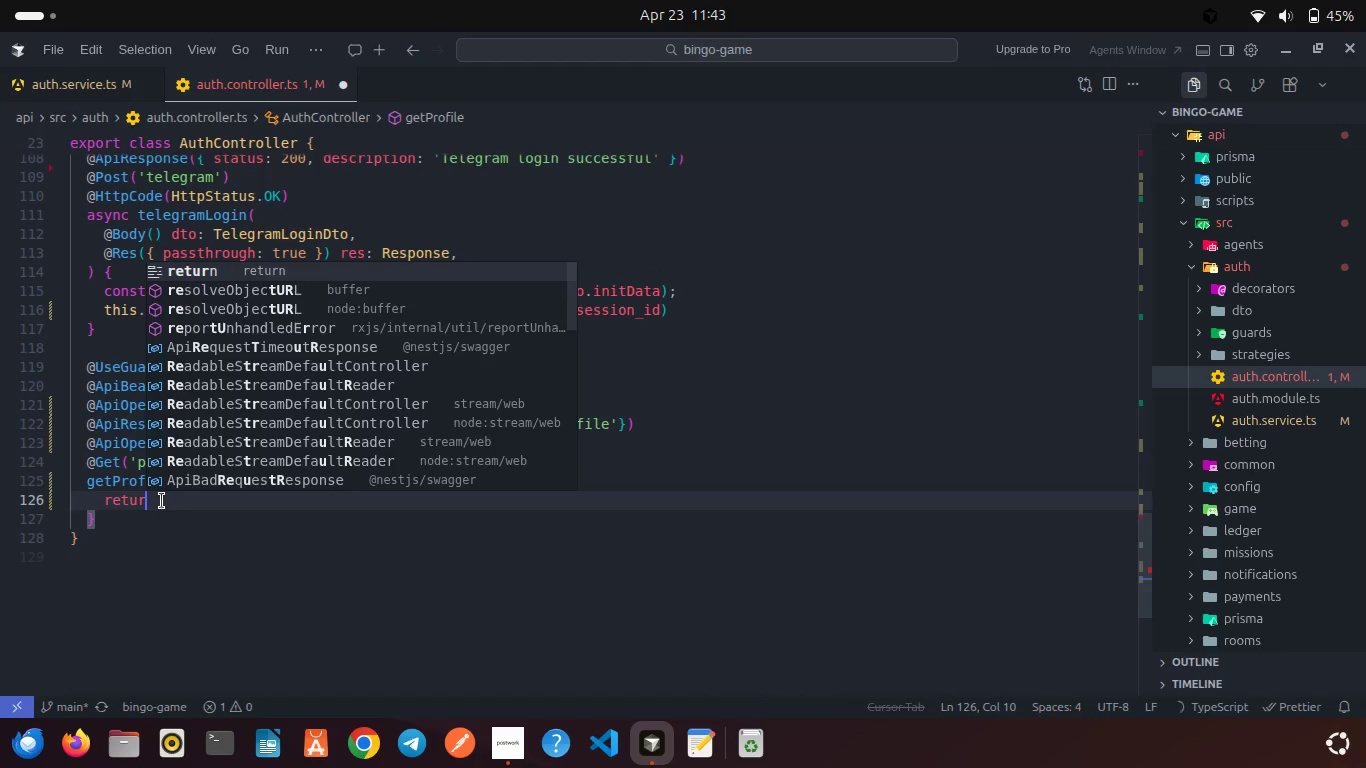 
key(Enter)
 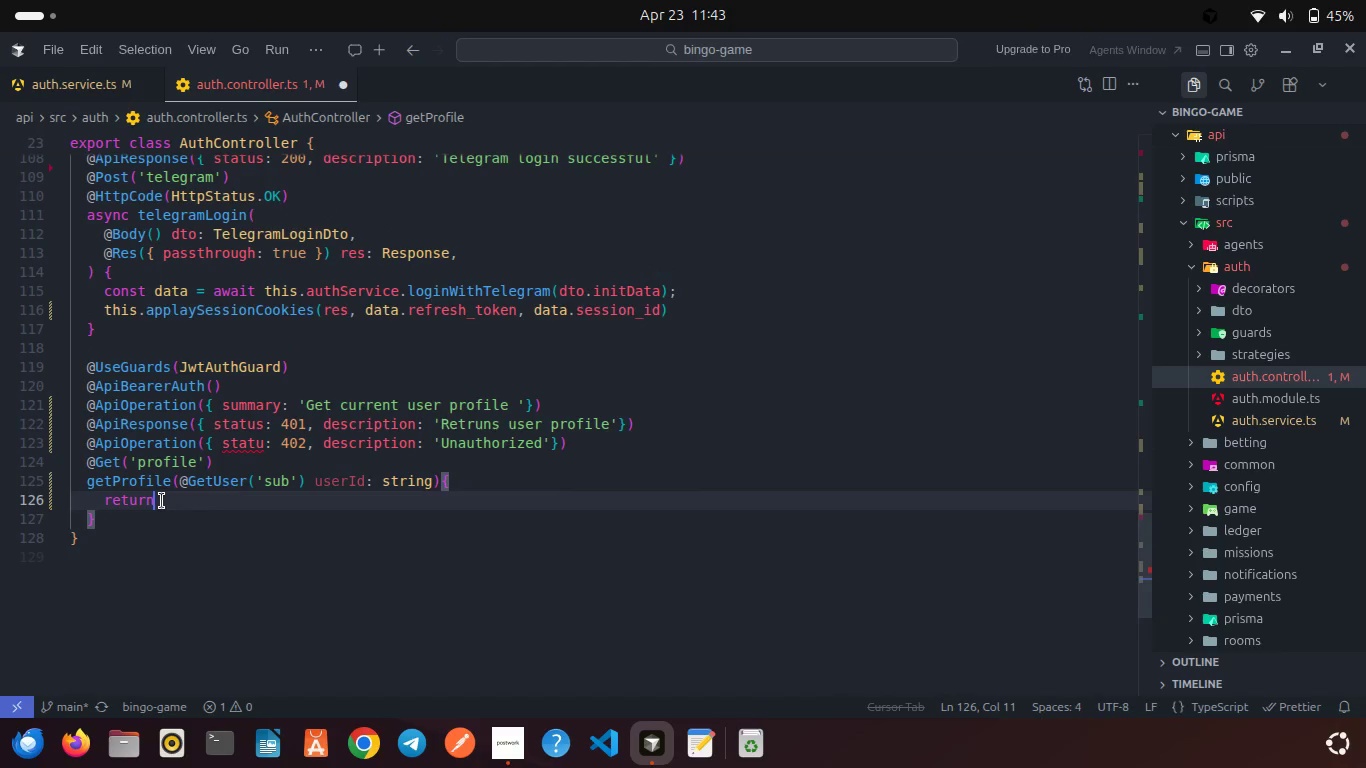 
type( this.au)
 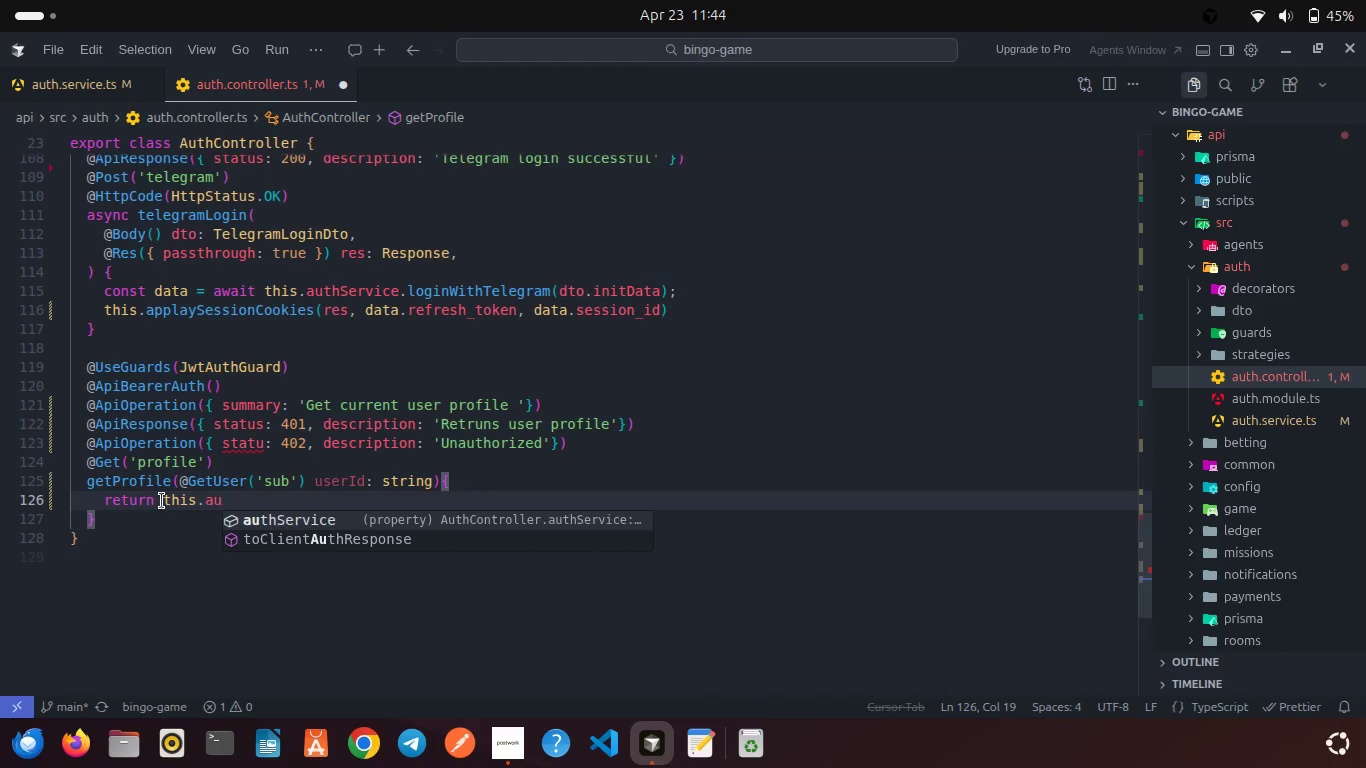 
key(Enter)
 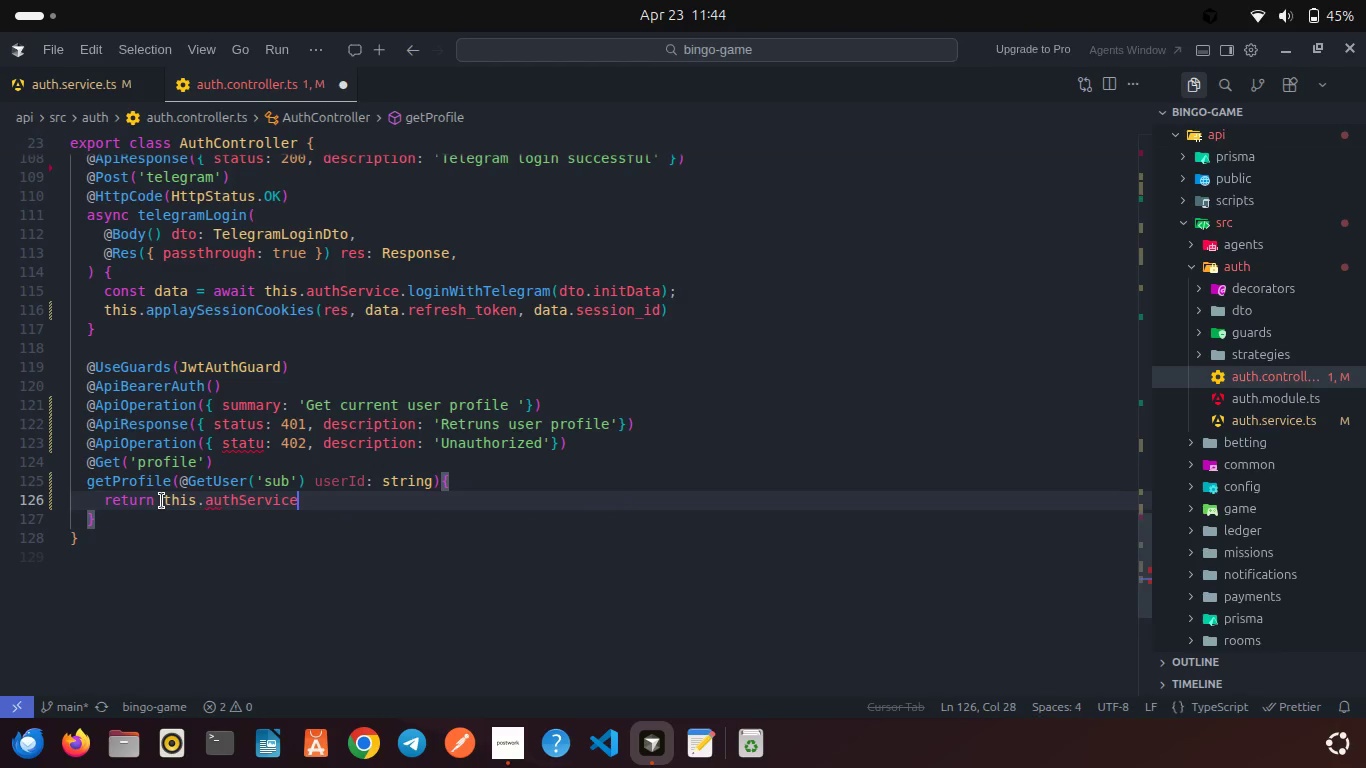 
type(.get)
 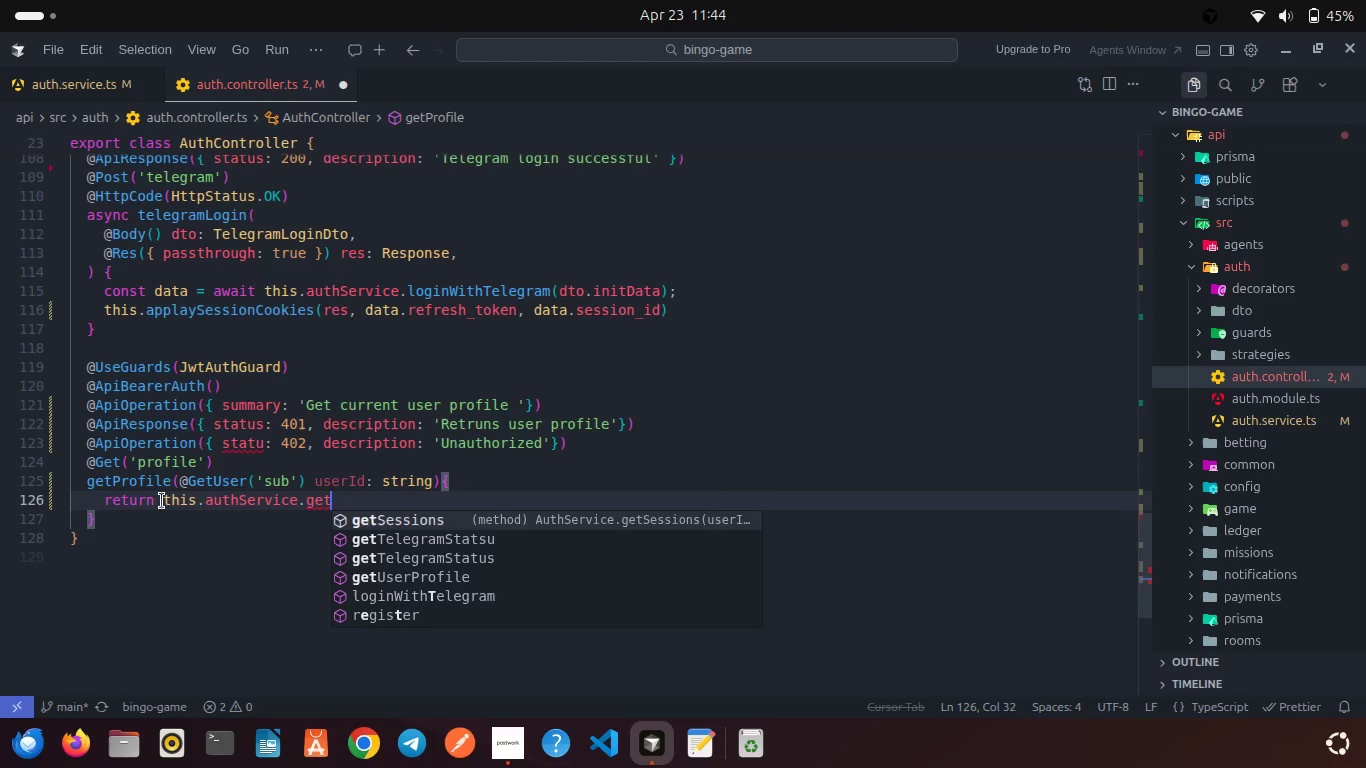 
type(Us)
 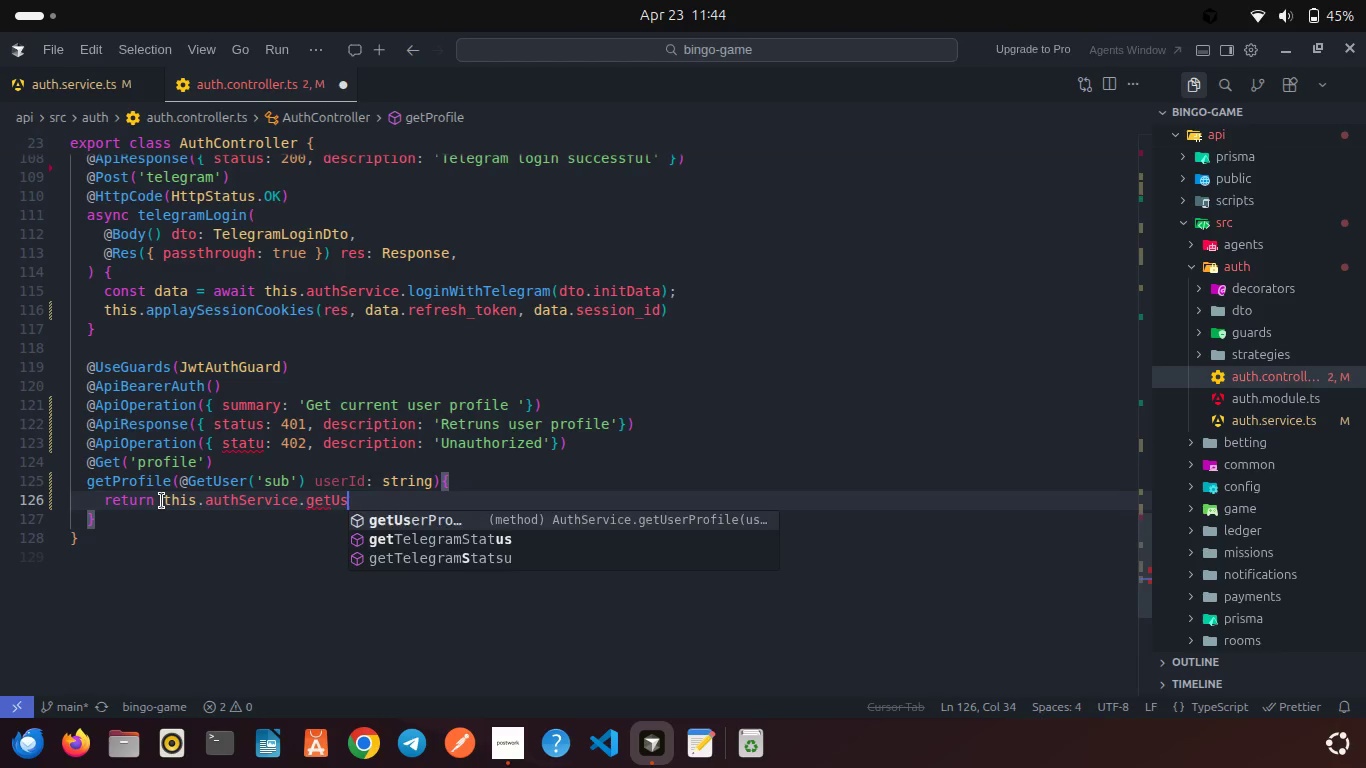 
key(Enter)
 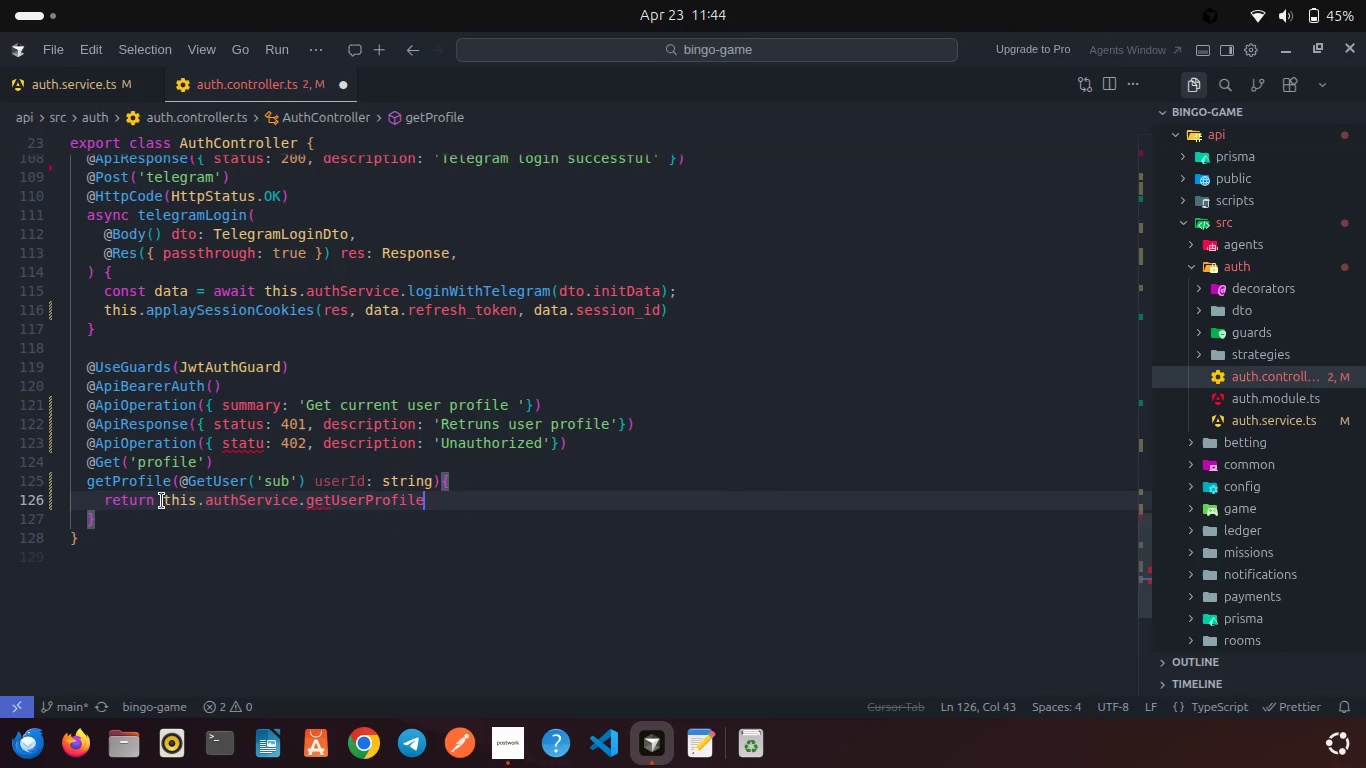 
type((u)
 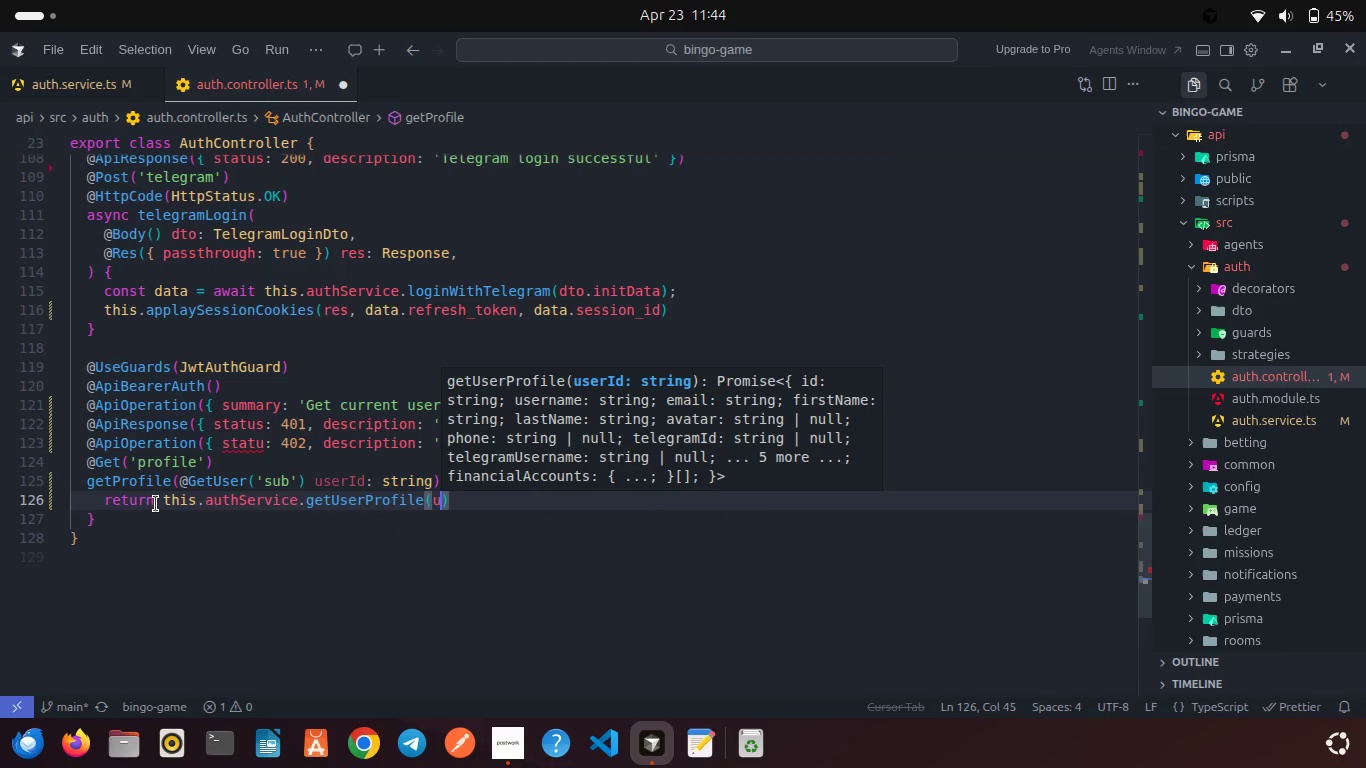 
type(ser)
 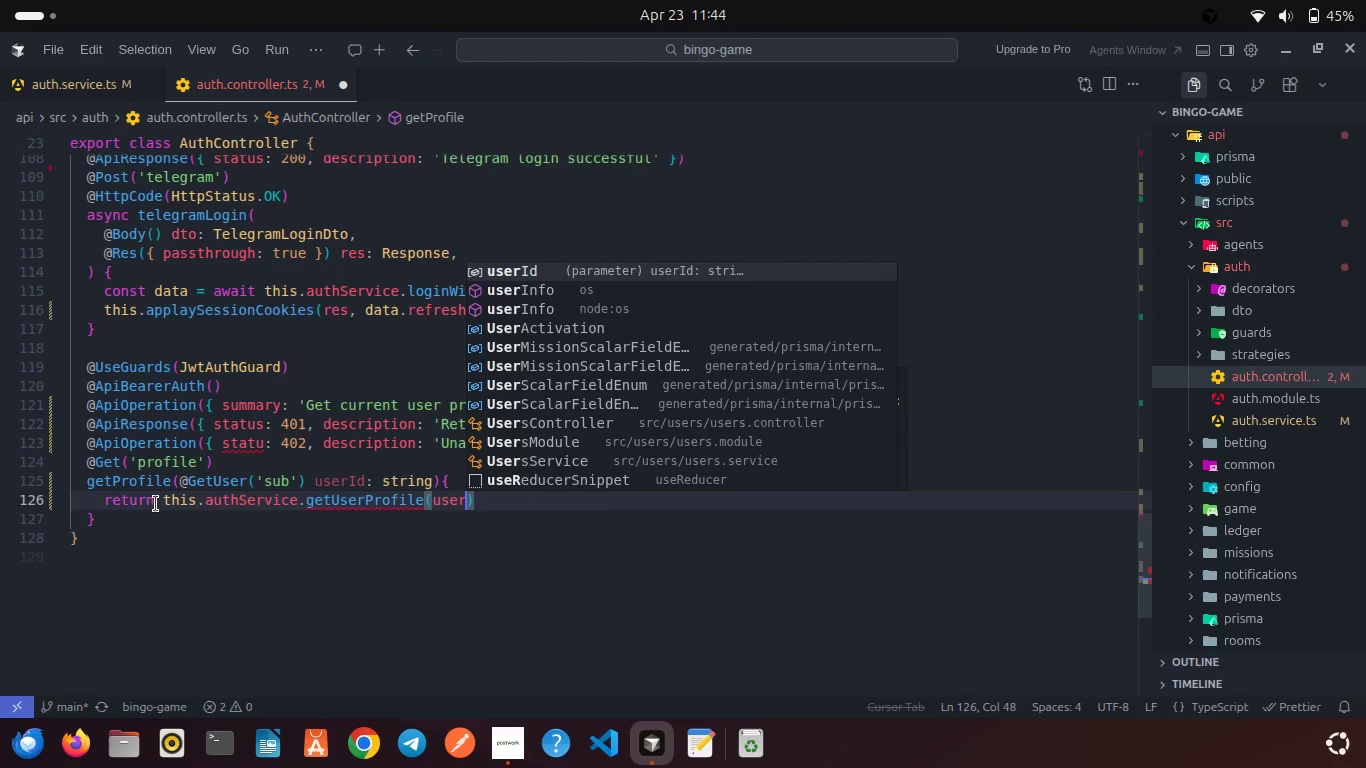 
key(Enter)
 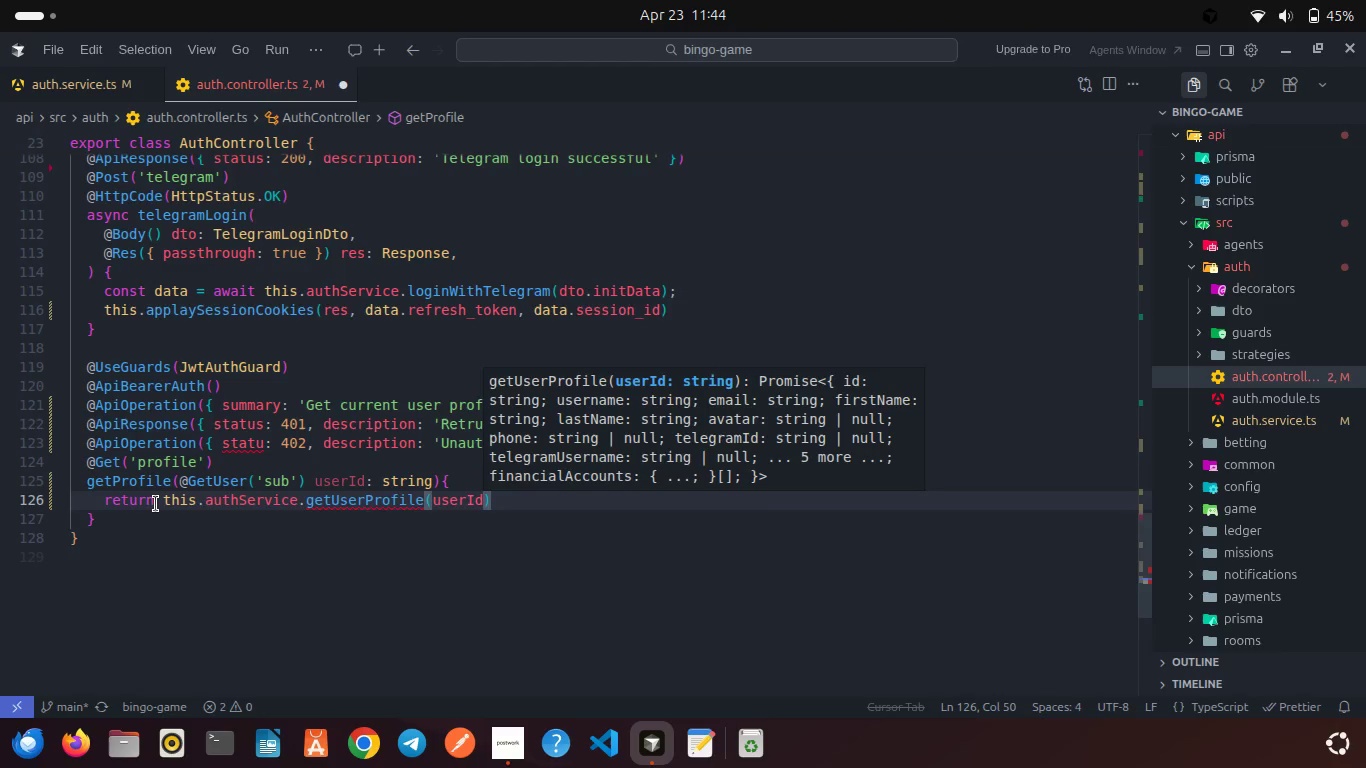 
key(ArrowRight)
 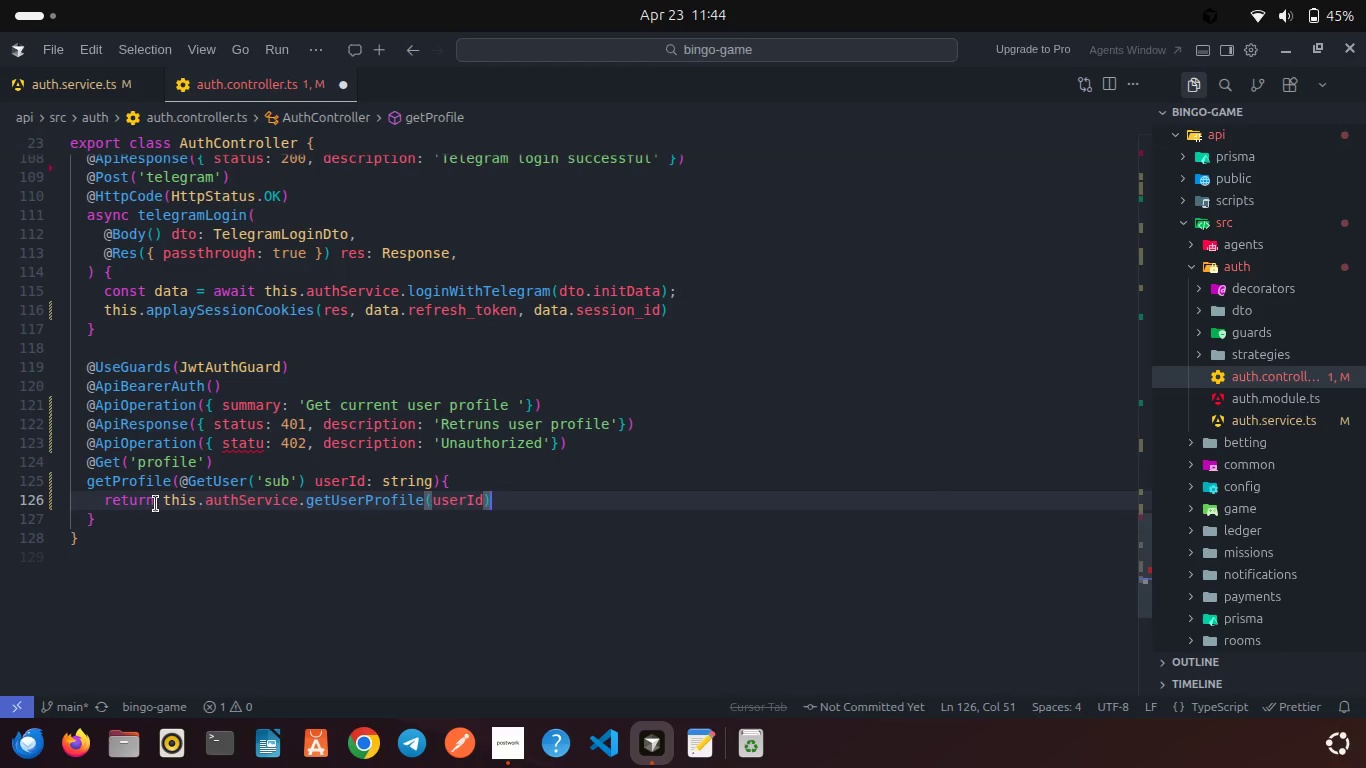 
key(Semicolon)
 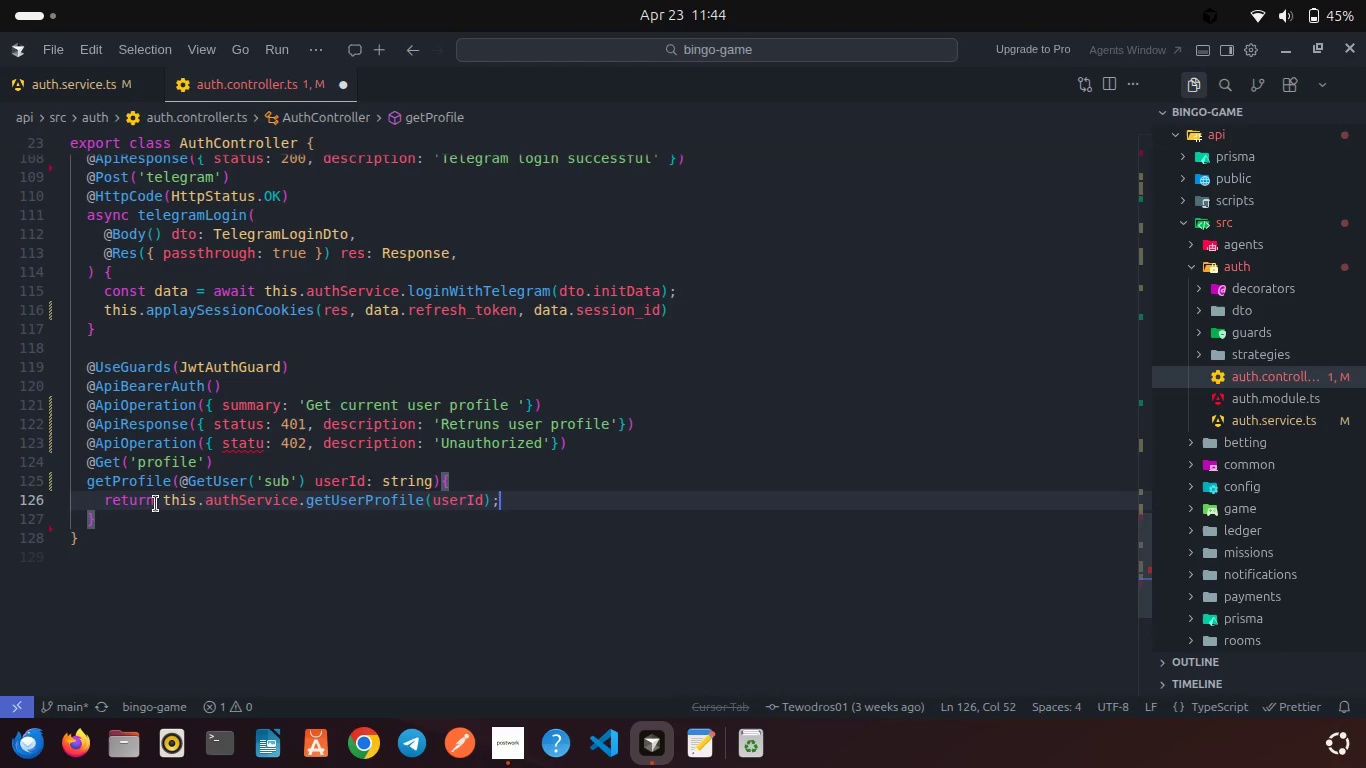 
key(Control+S)
 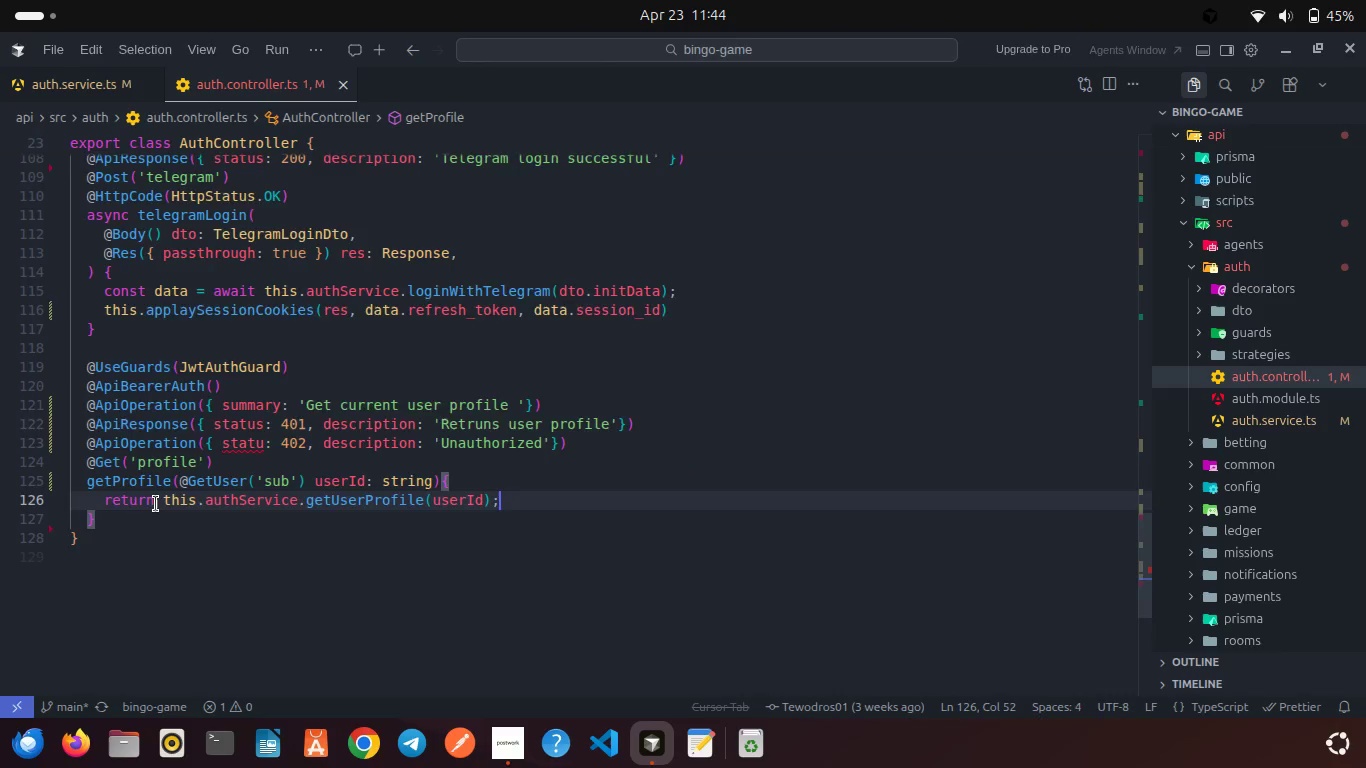 
scroll: coordinate [156, 504], scroll_direction: up, amount: 5.0
 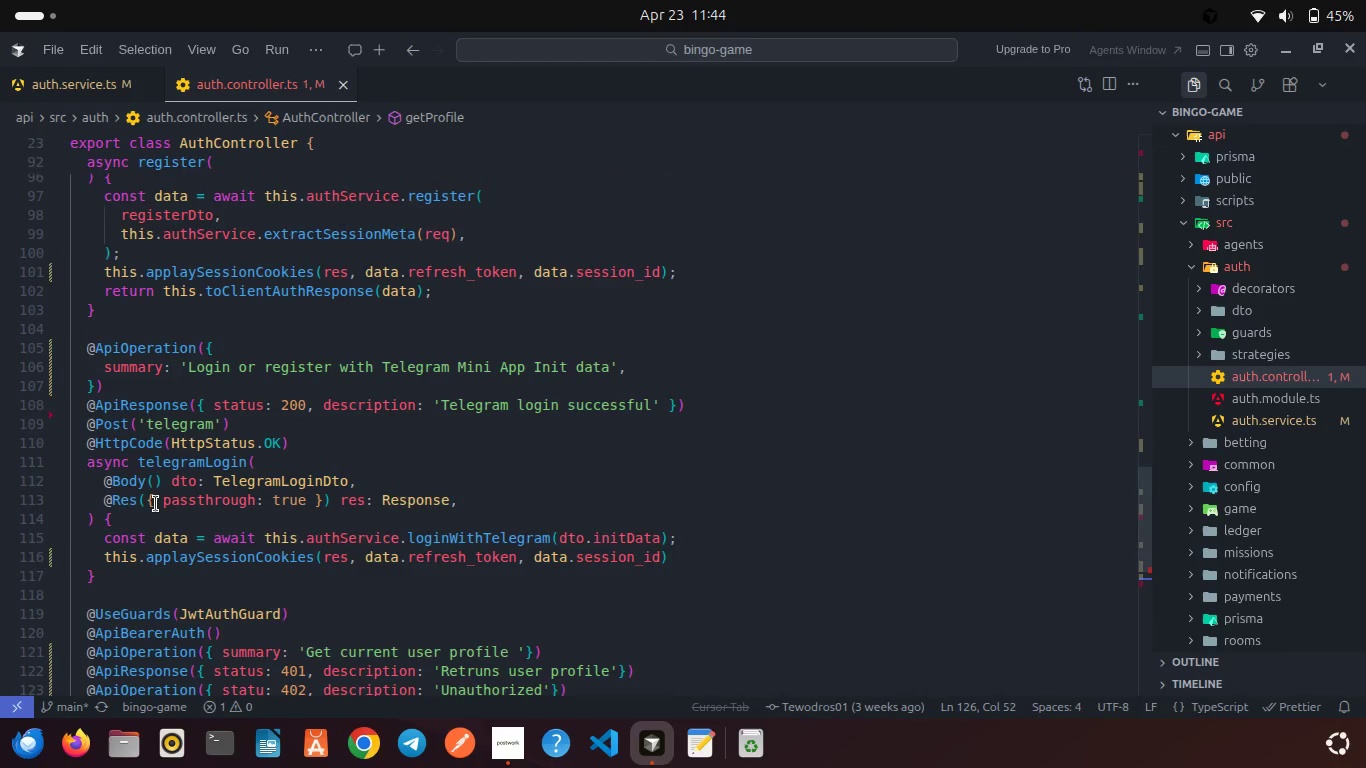 
scroll: coordinate [156, 504], scroll_direction: down, amount: 4.0
 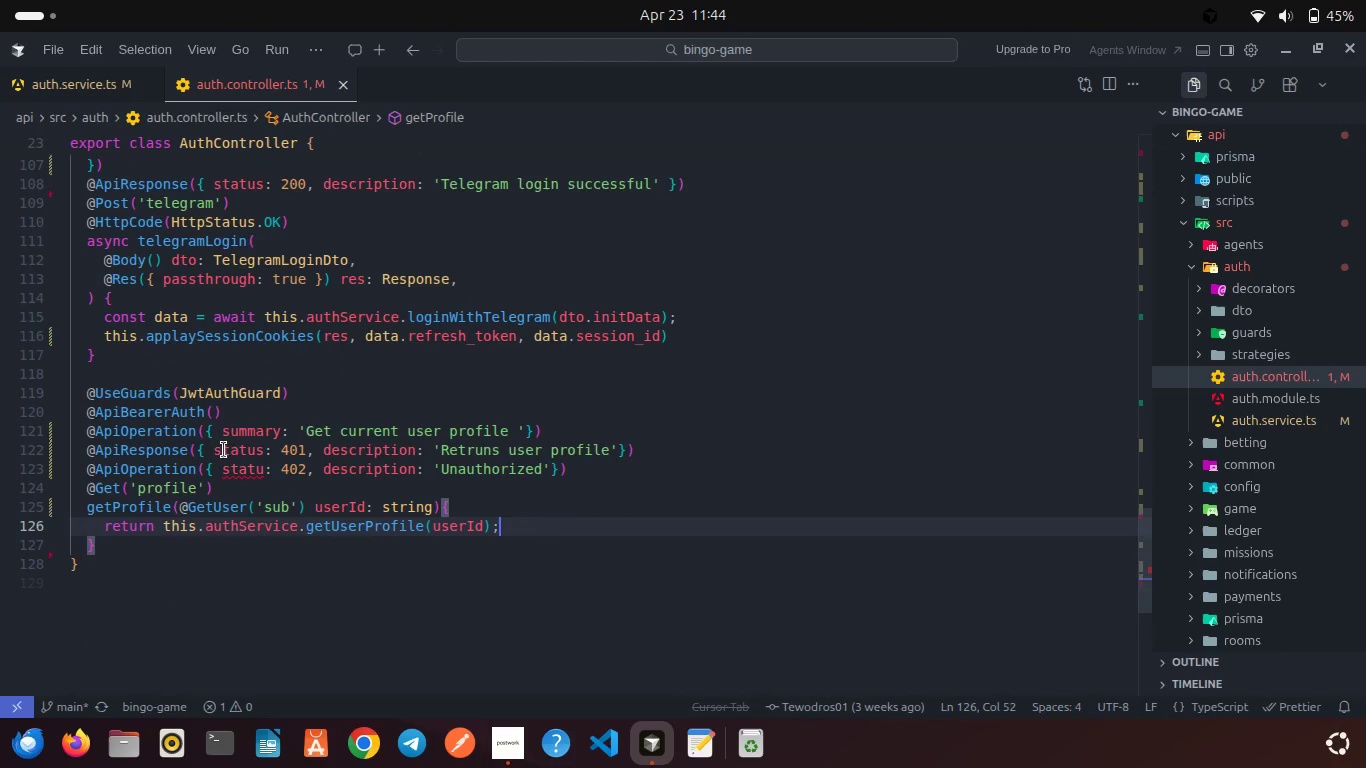 
double_click([235, 447])
 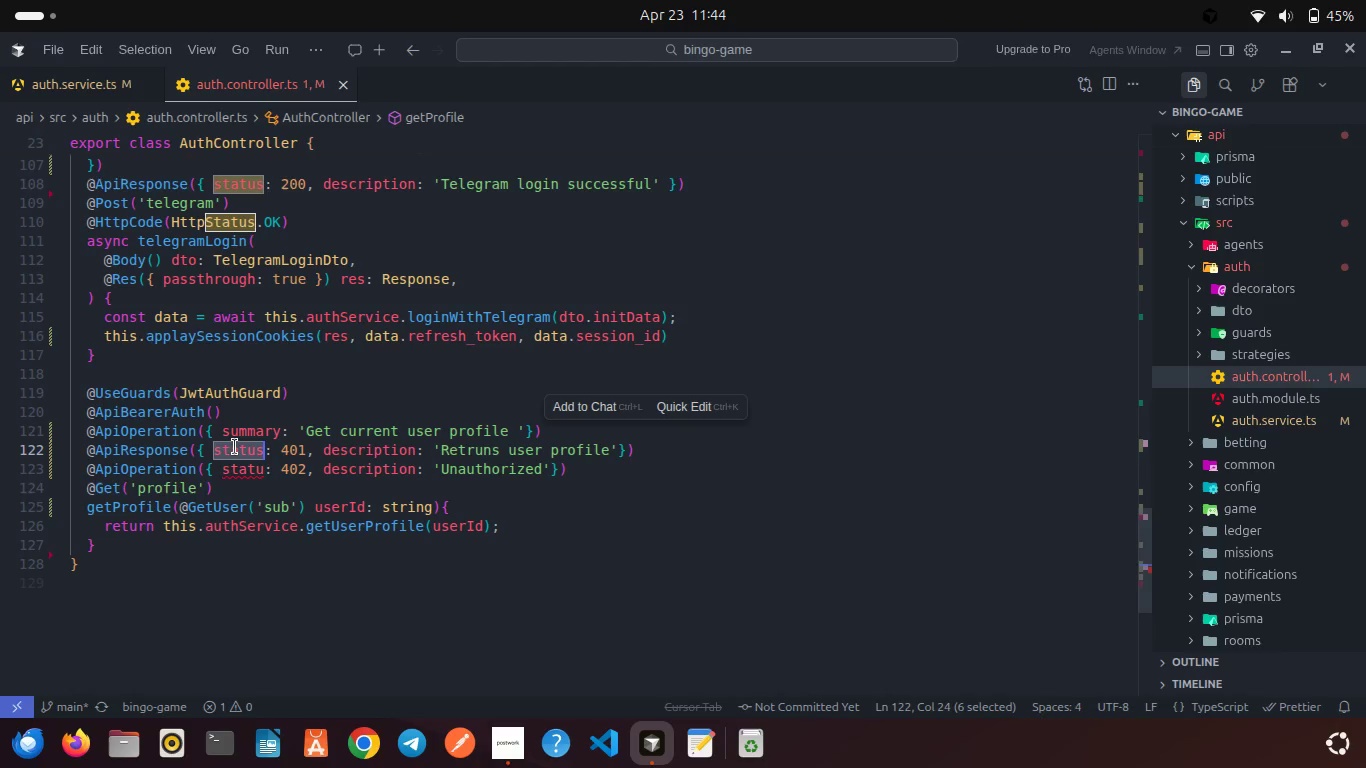 
key(Control+C)
 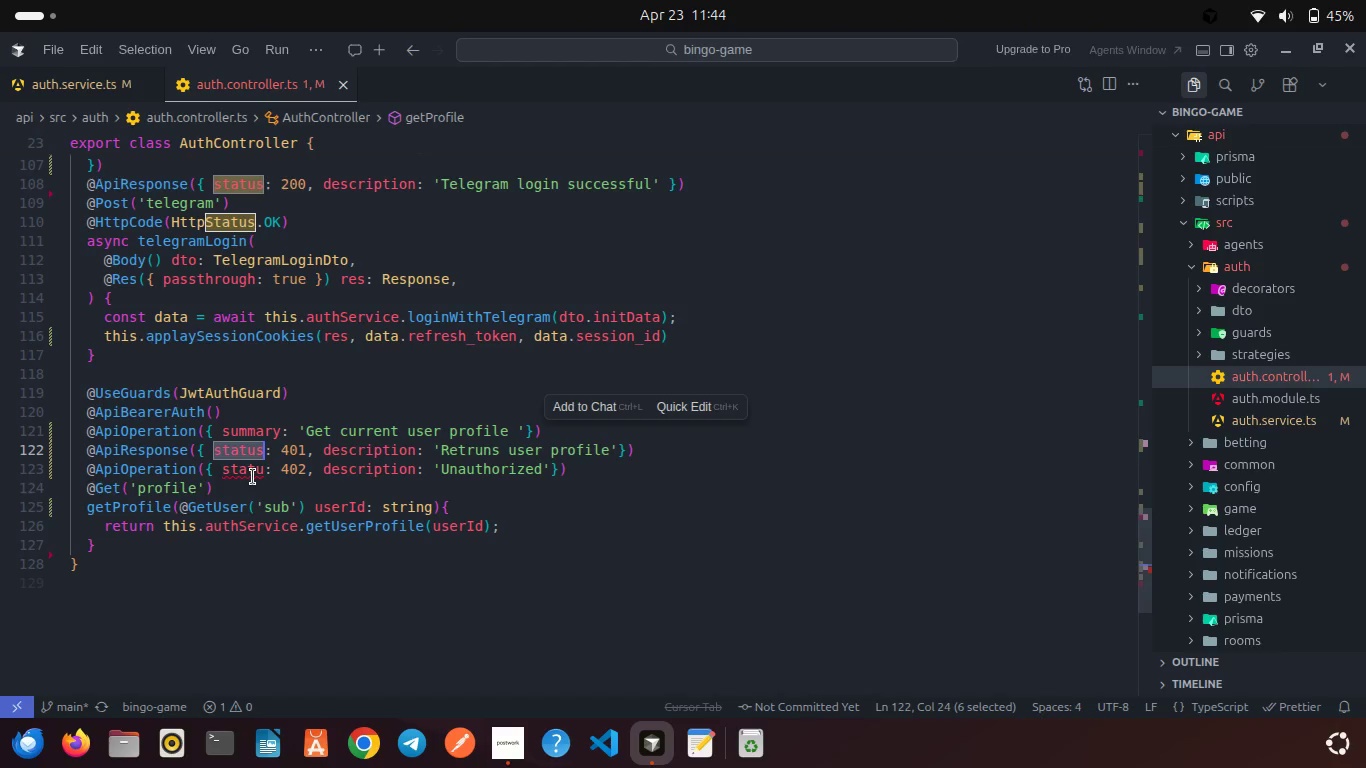 
double_click([253, 477])
 